 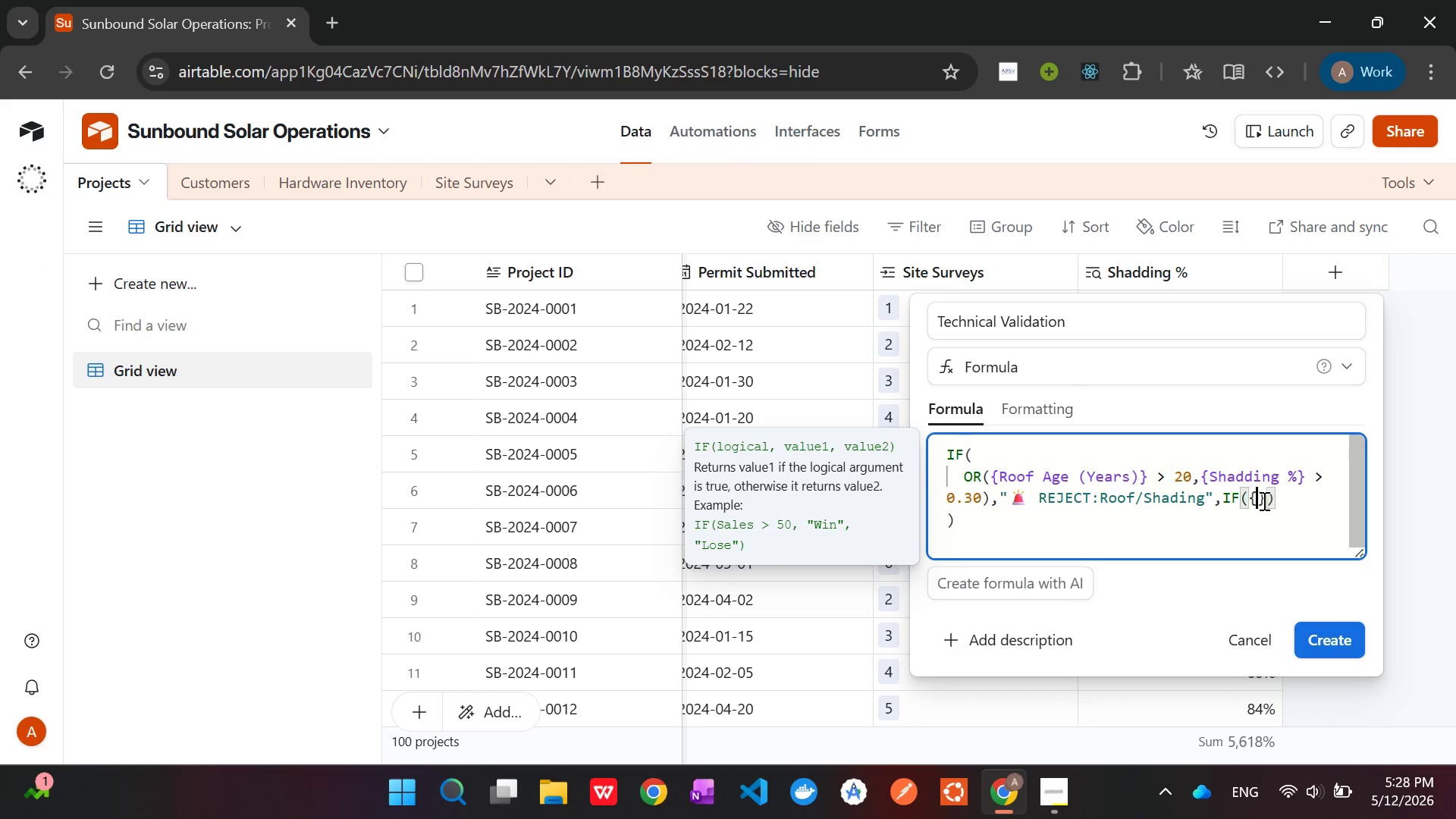 
key(Shift+BracketLeft)
 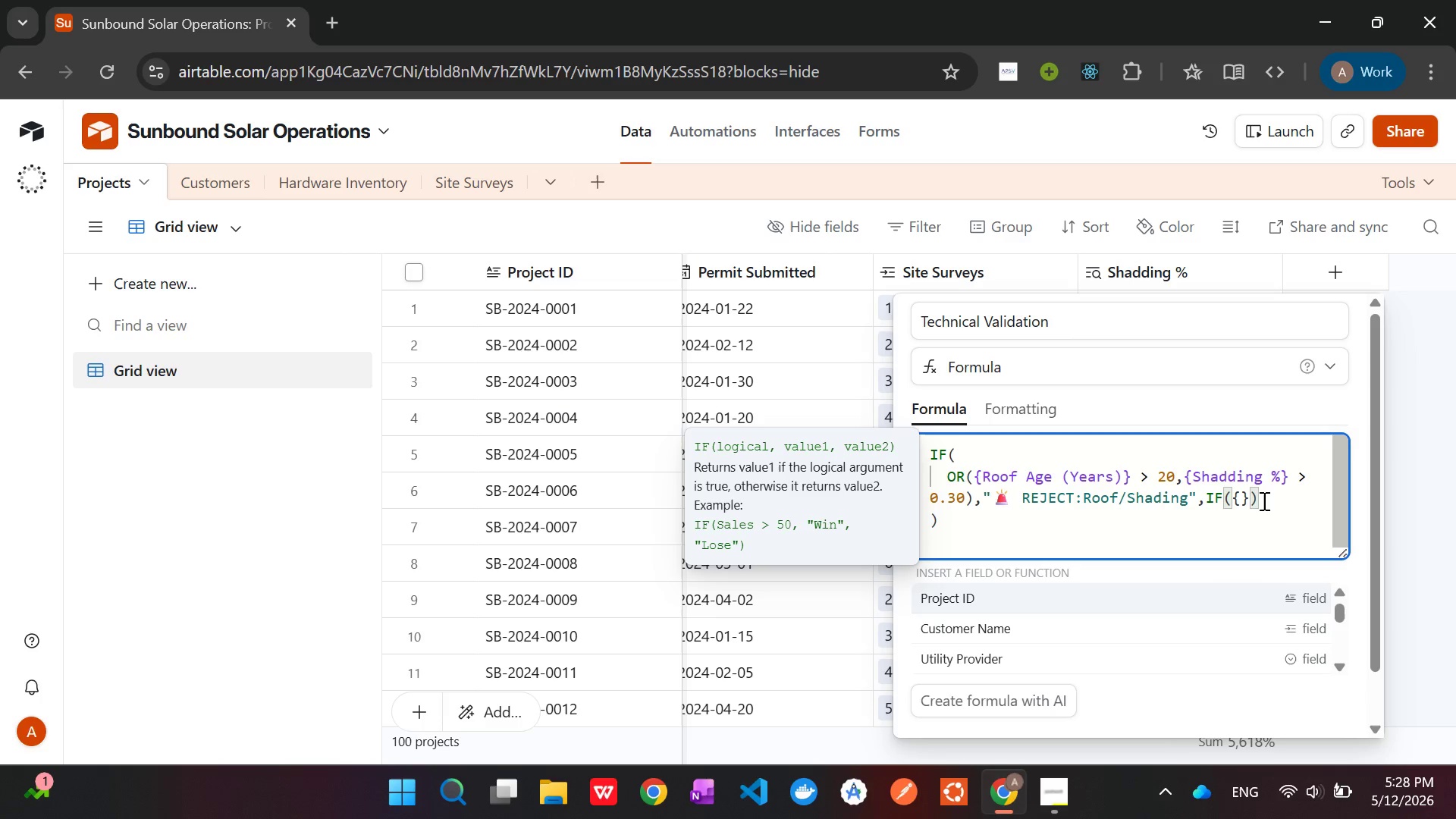 
wait(5.23)
 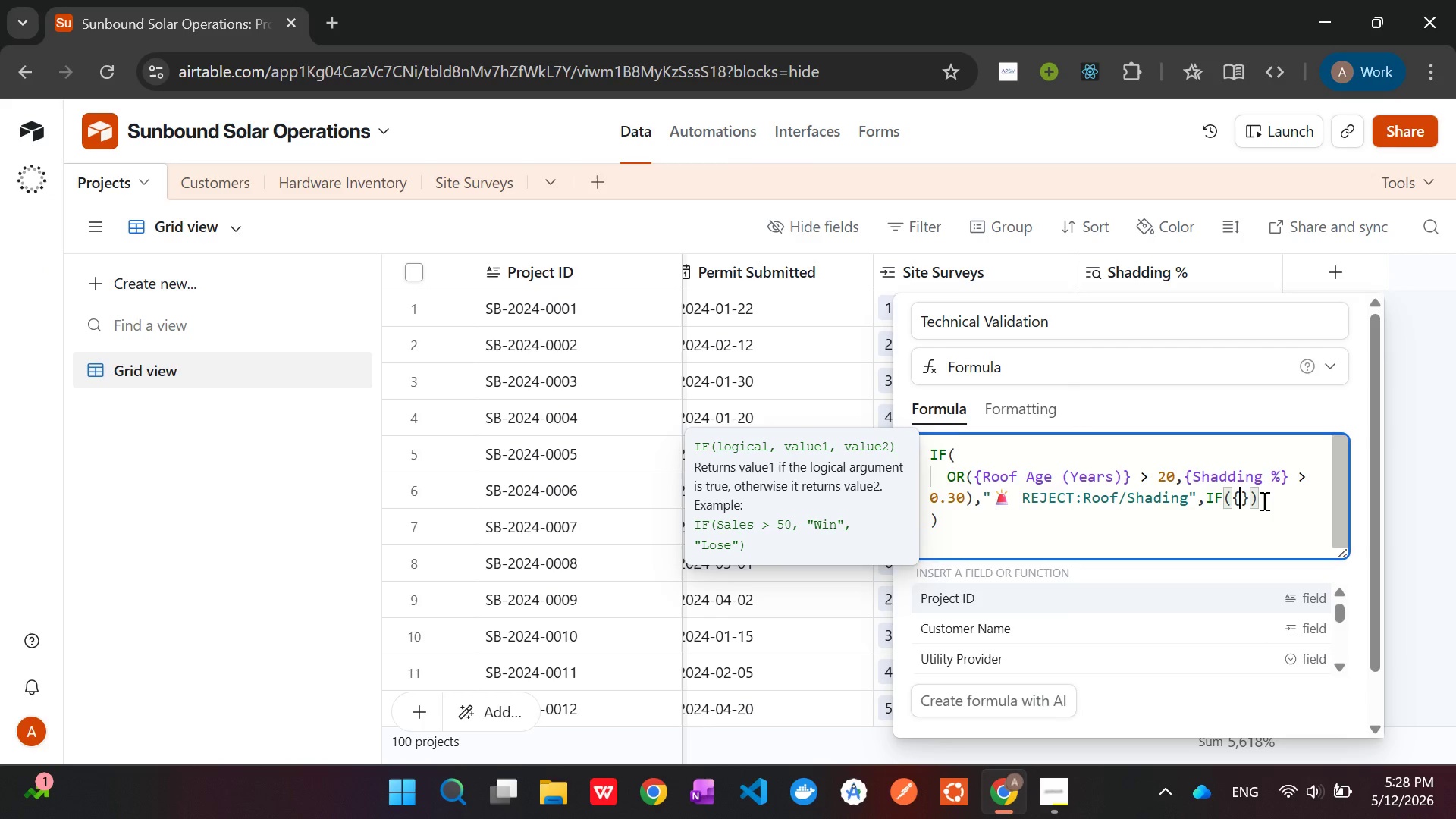 
type(Batt)
key(Tab)
 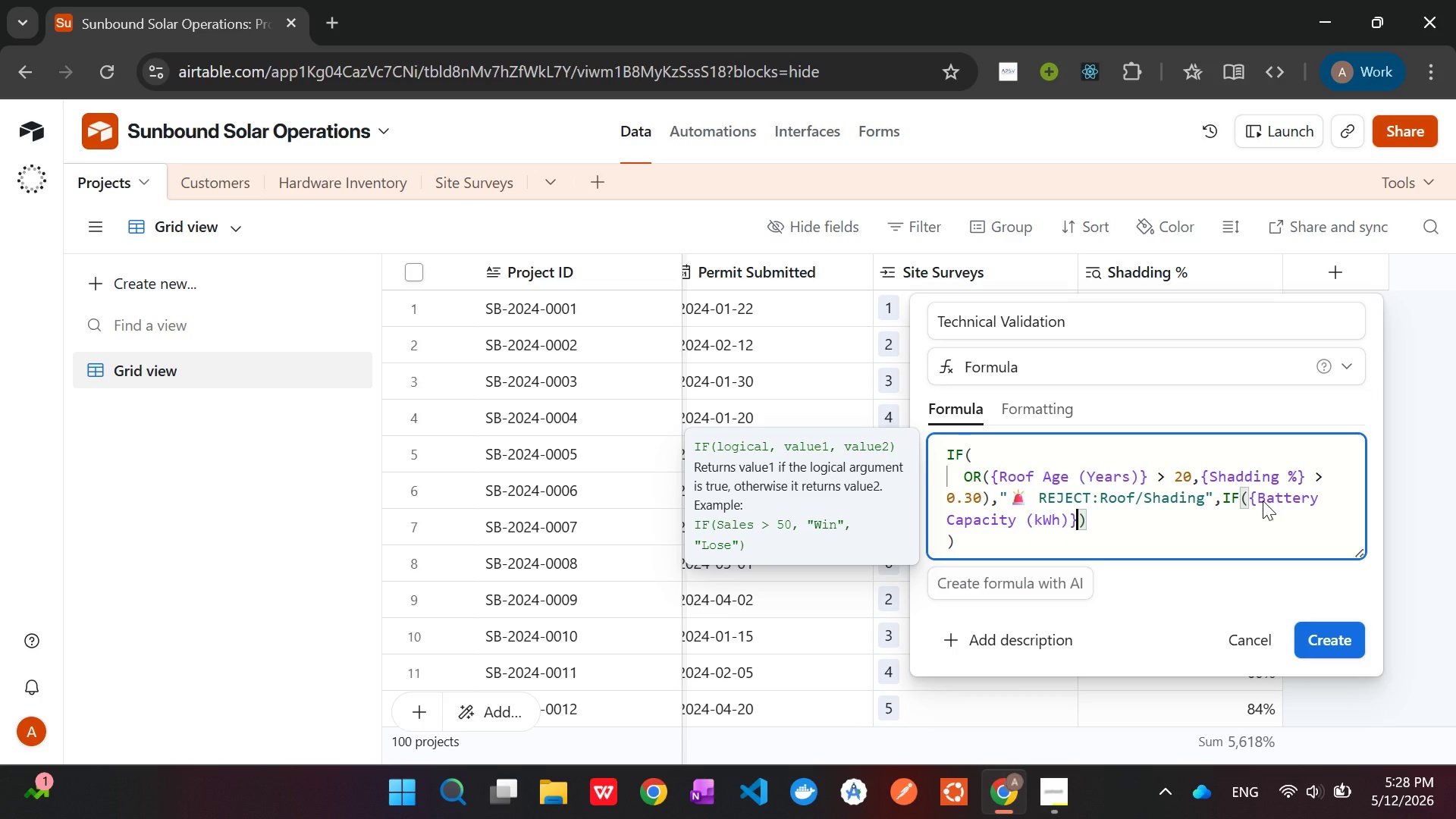 
wait(9.09)
 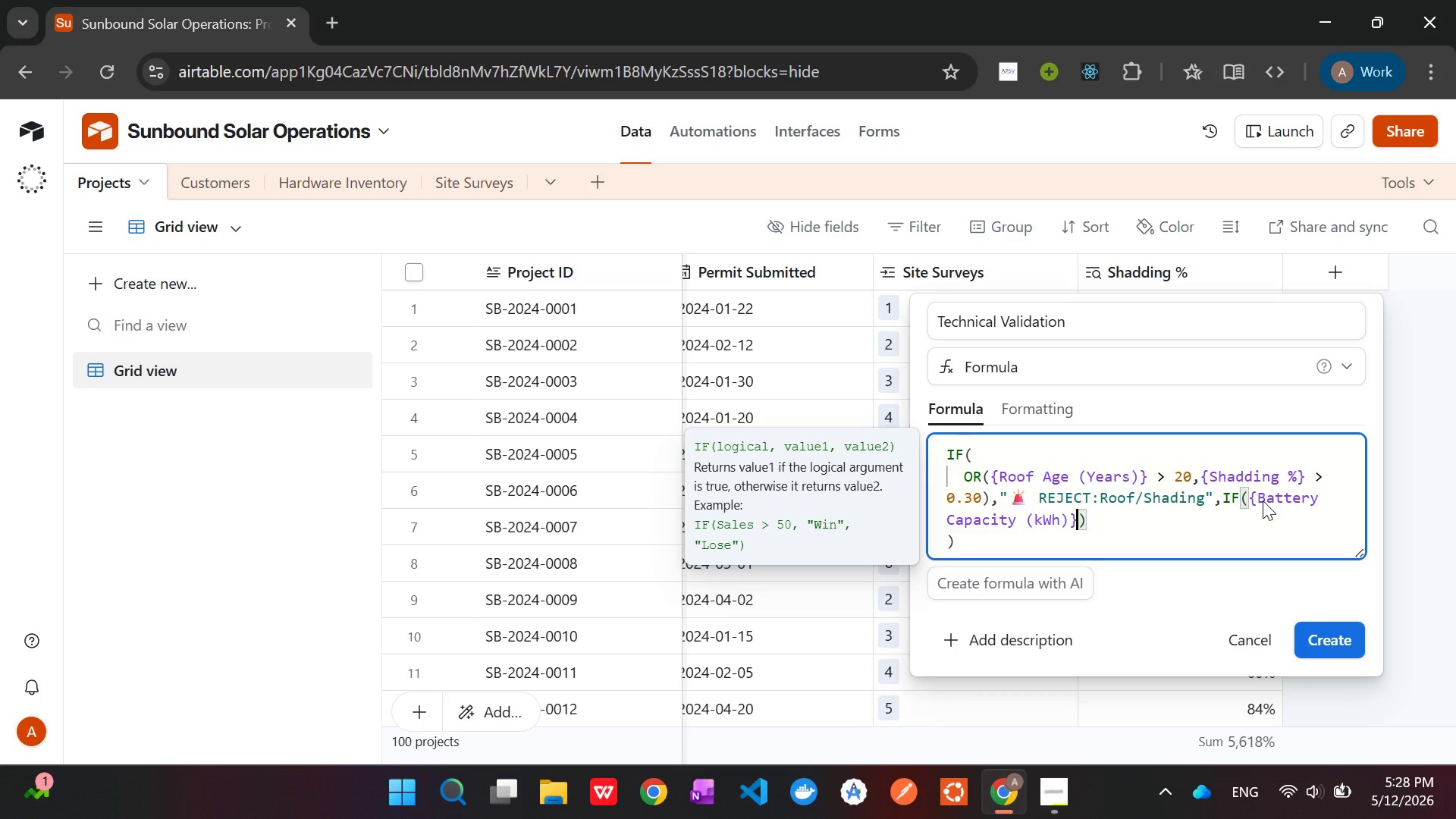 
type( > 15,")
 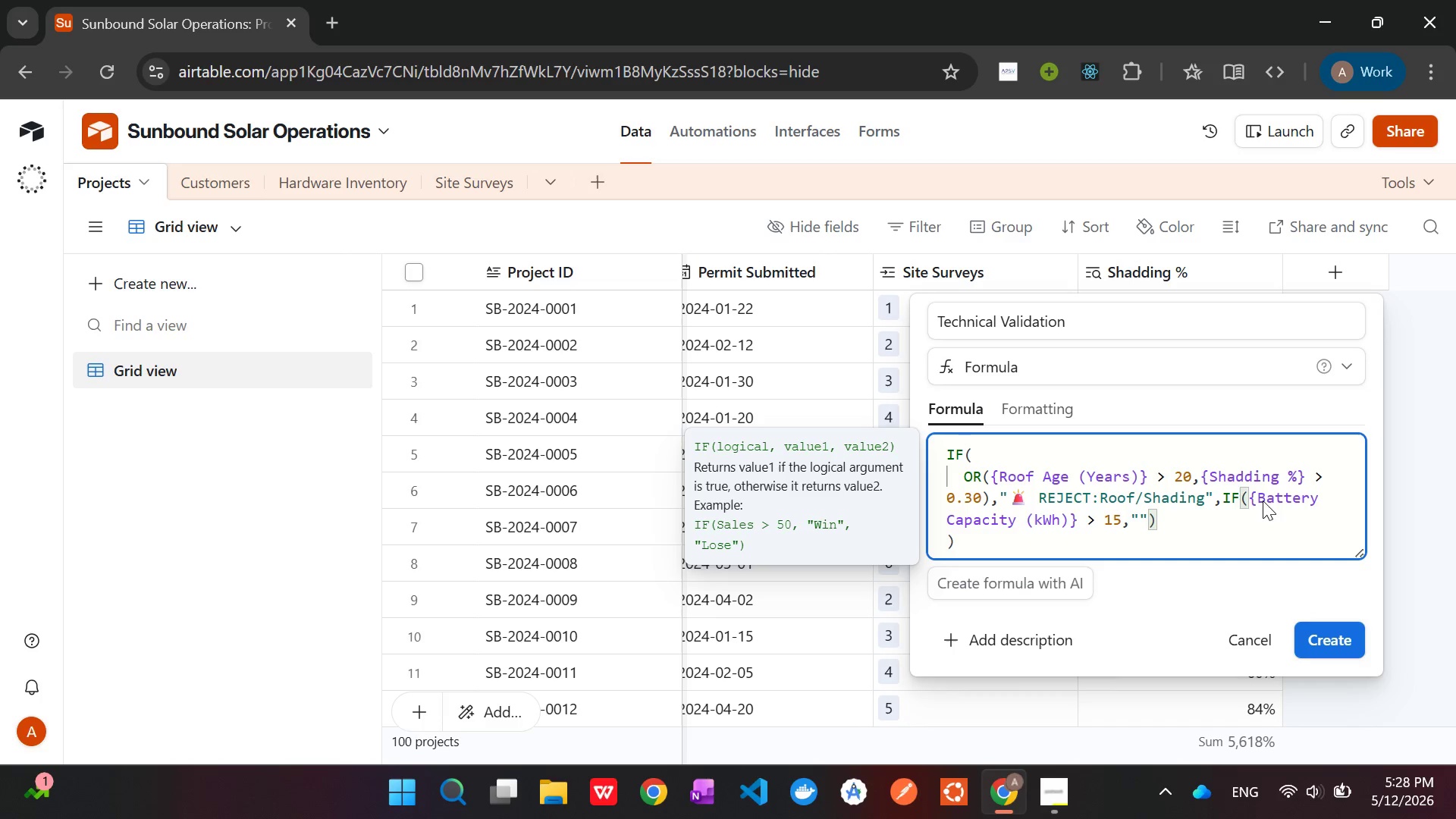 
key(Meta+V)
 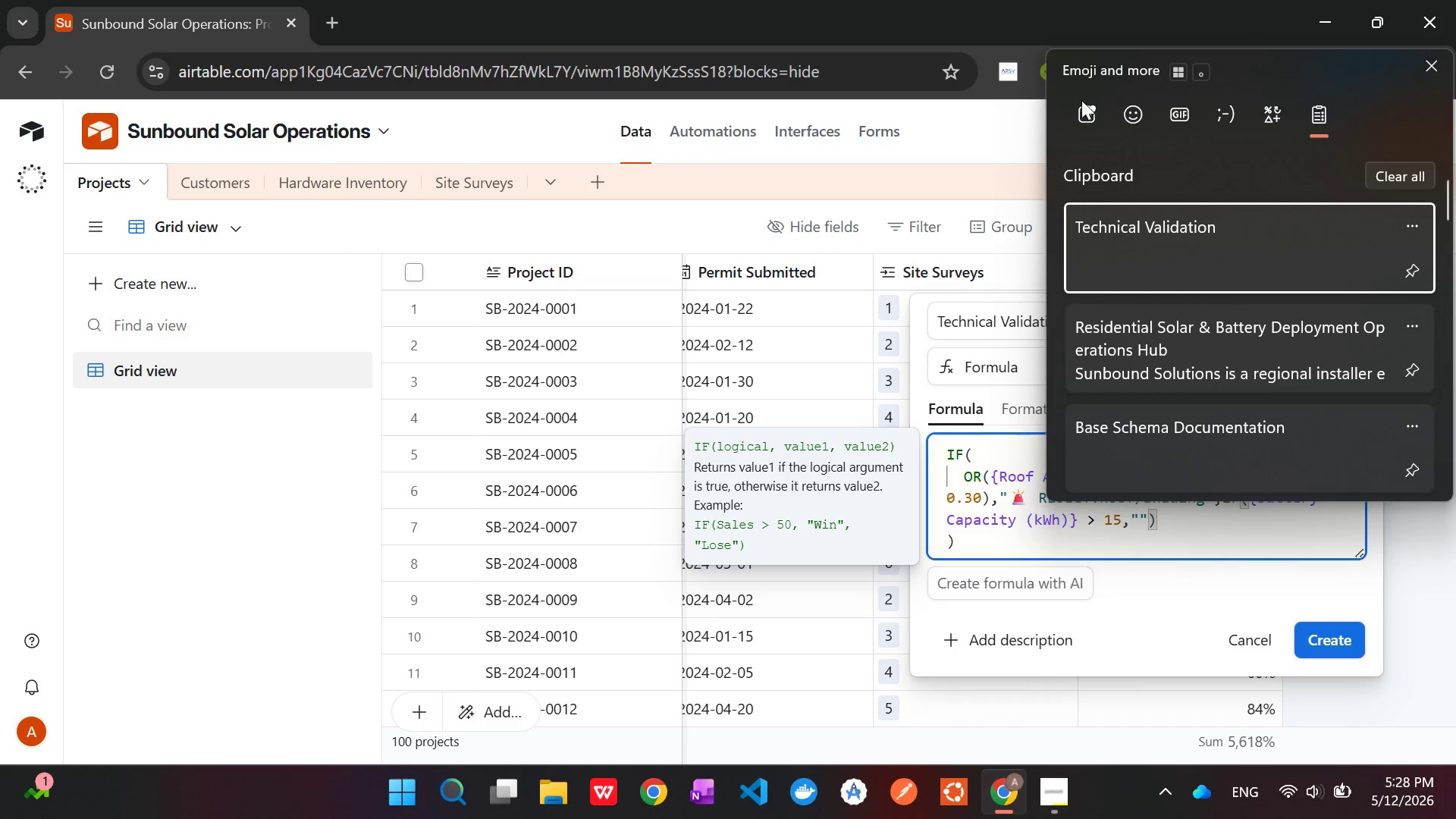 
left_click([1138, 113])
 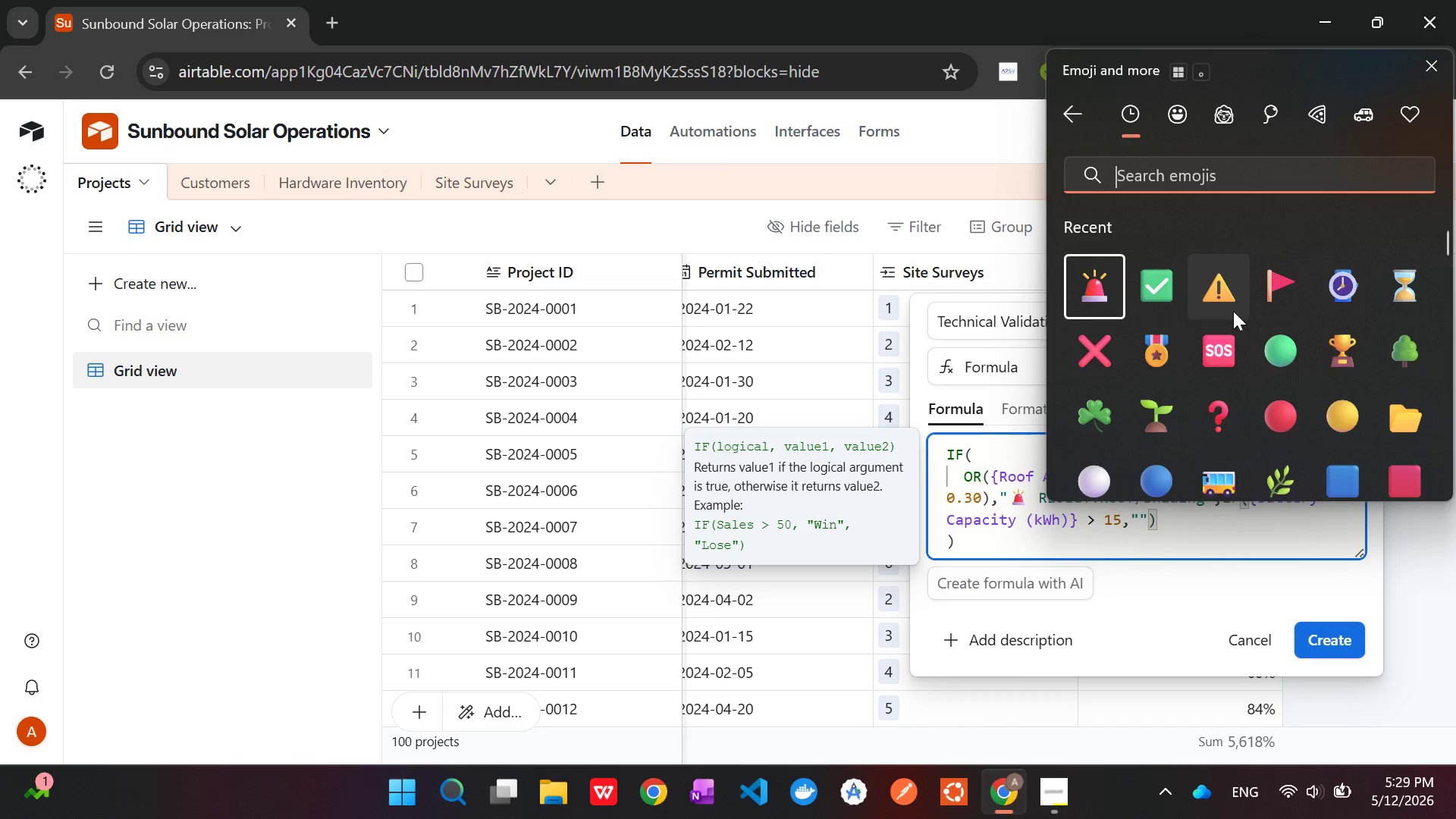 
left_click([1224, 286])
 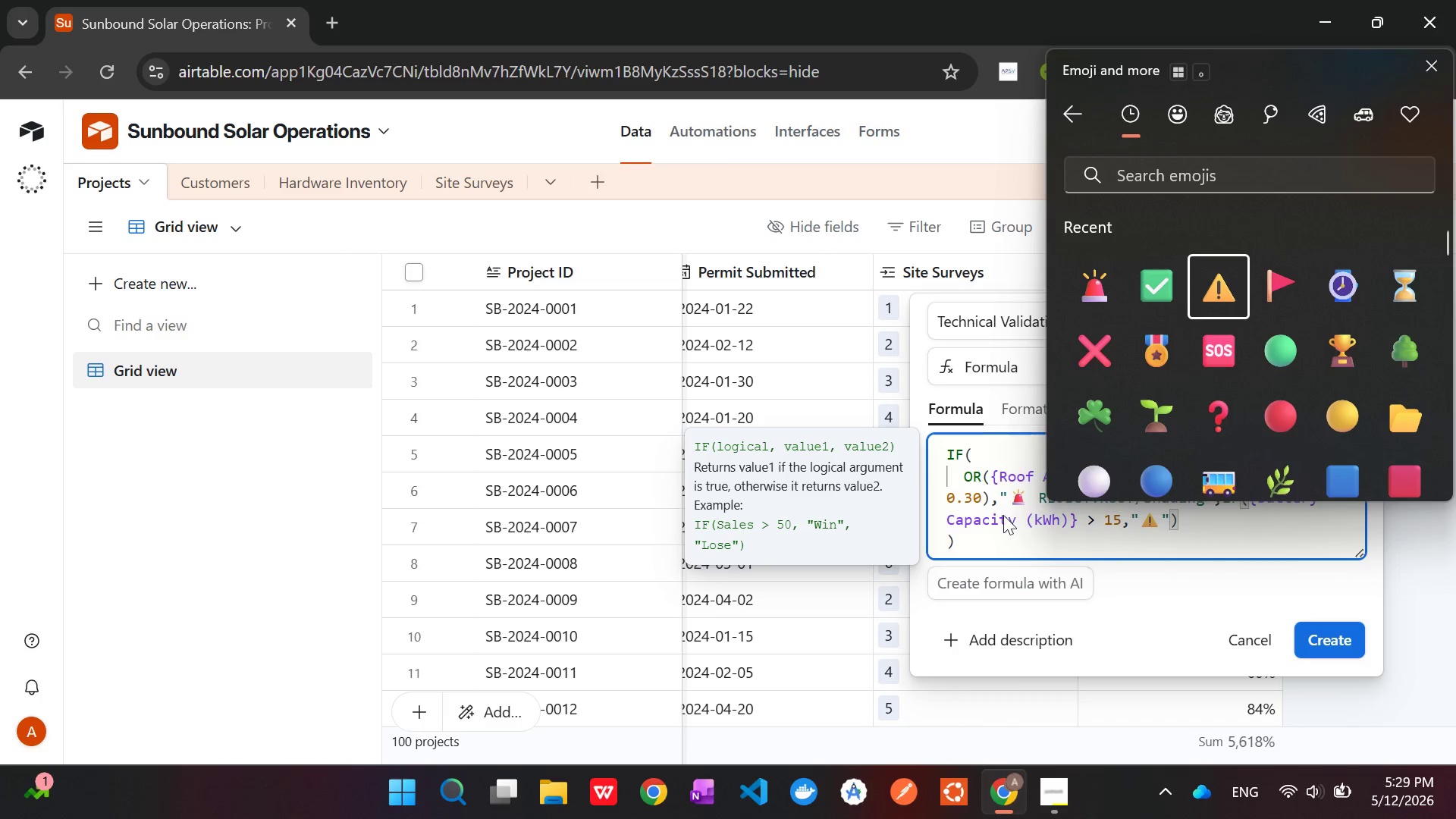 
left_click([1003, 514])
 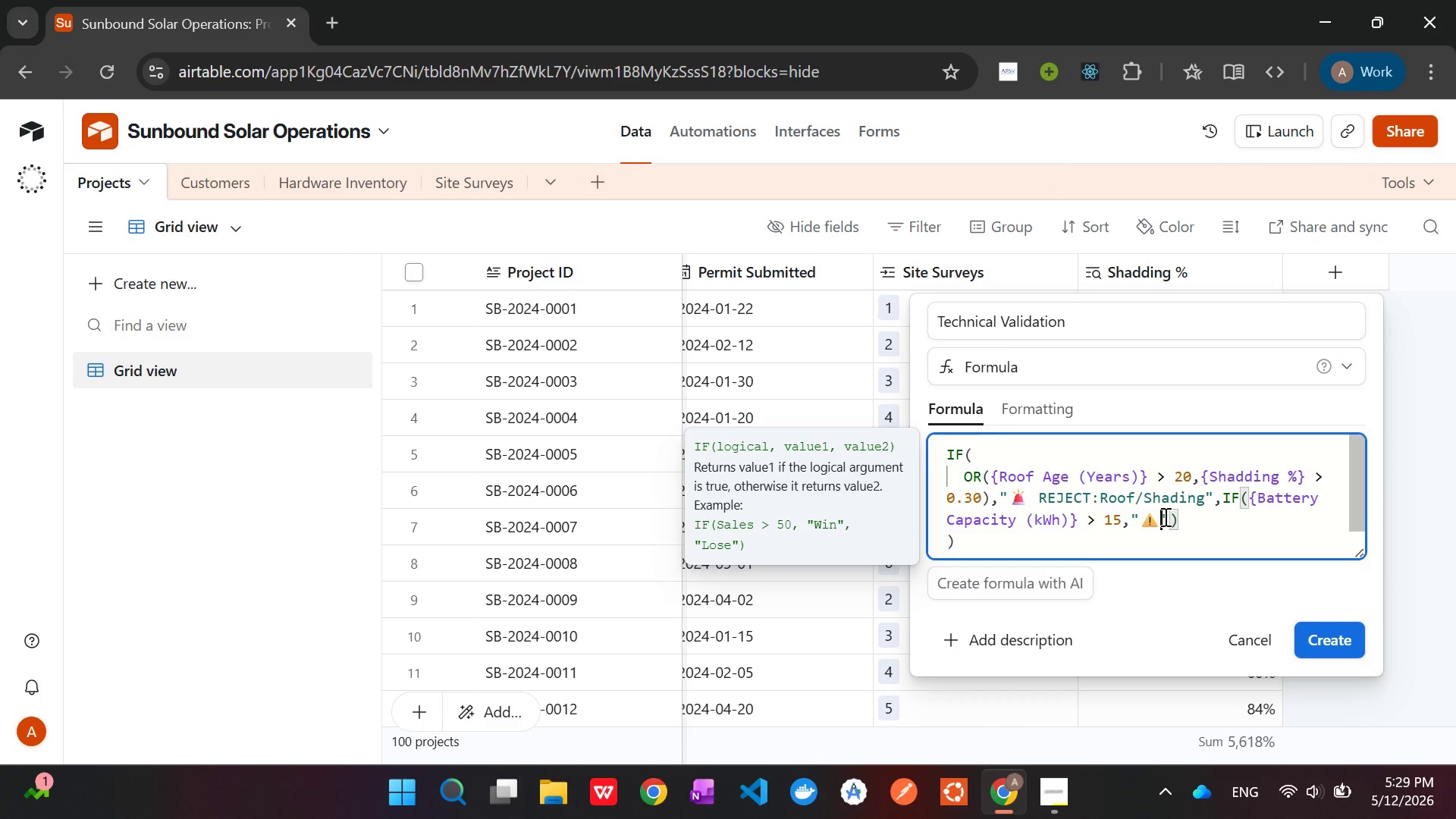 
type( CHeck )
 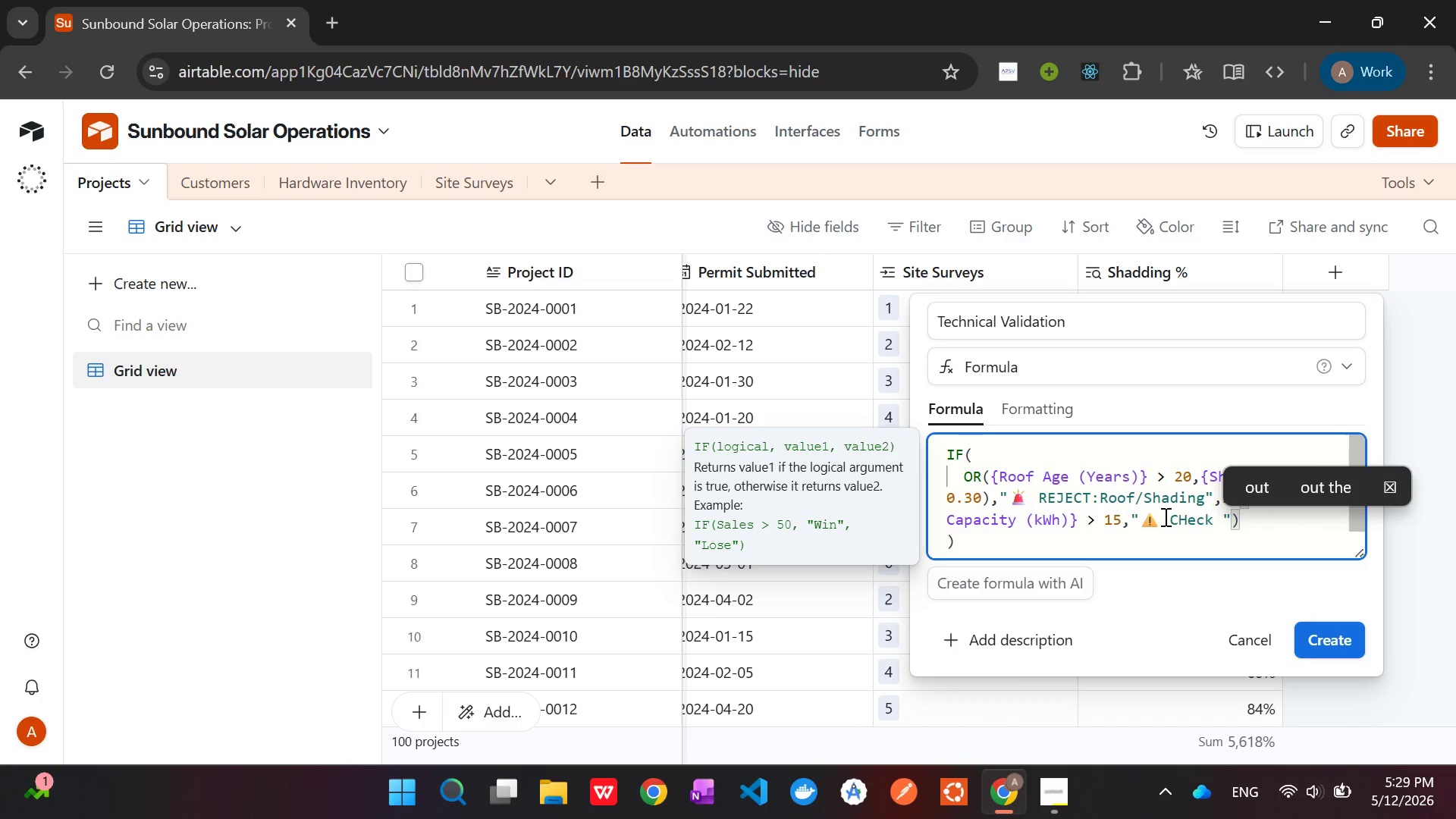 
key(ArrowLeft)
 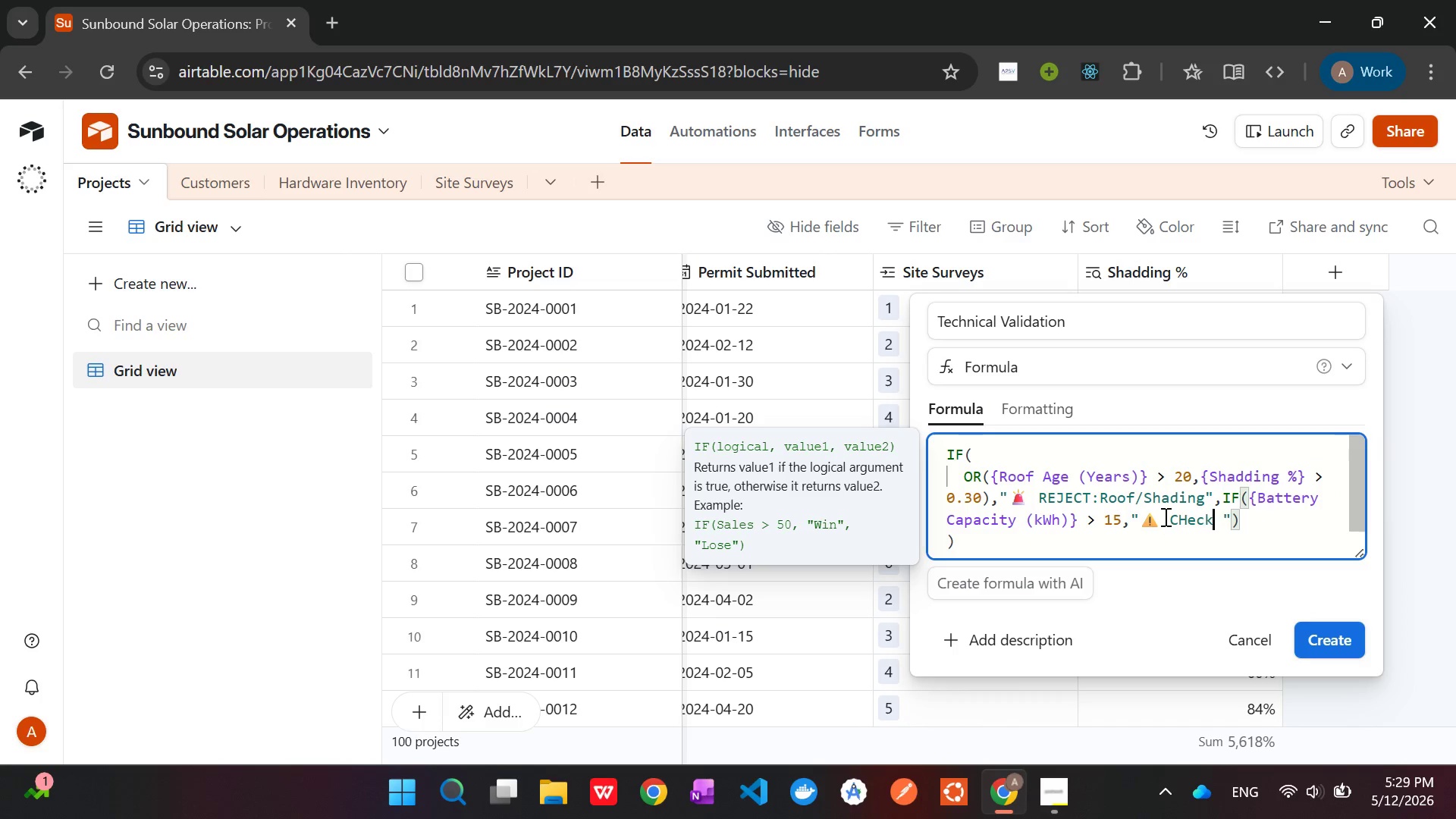 
key(ArrowLeft)
 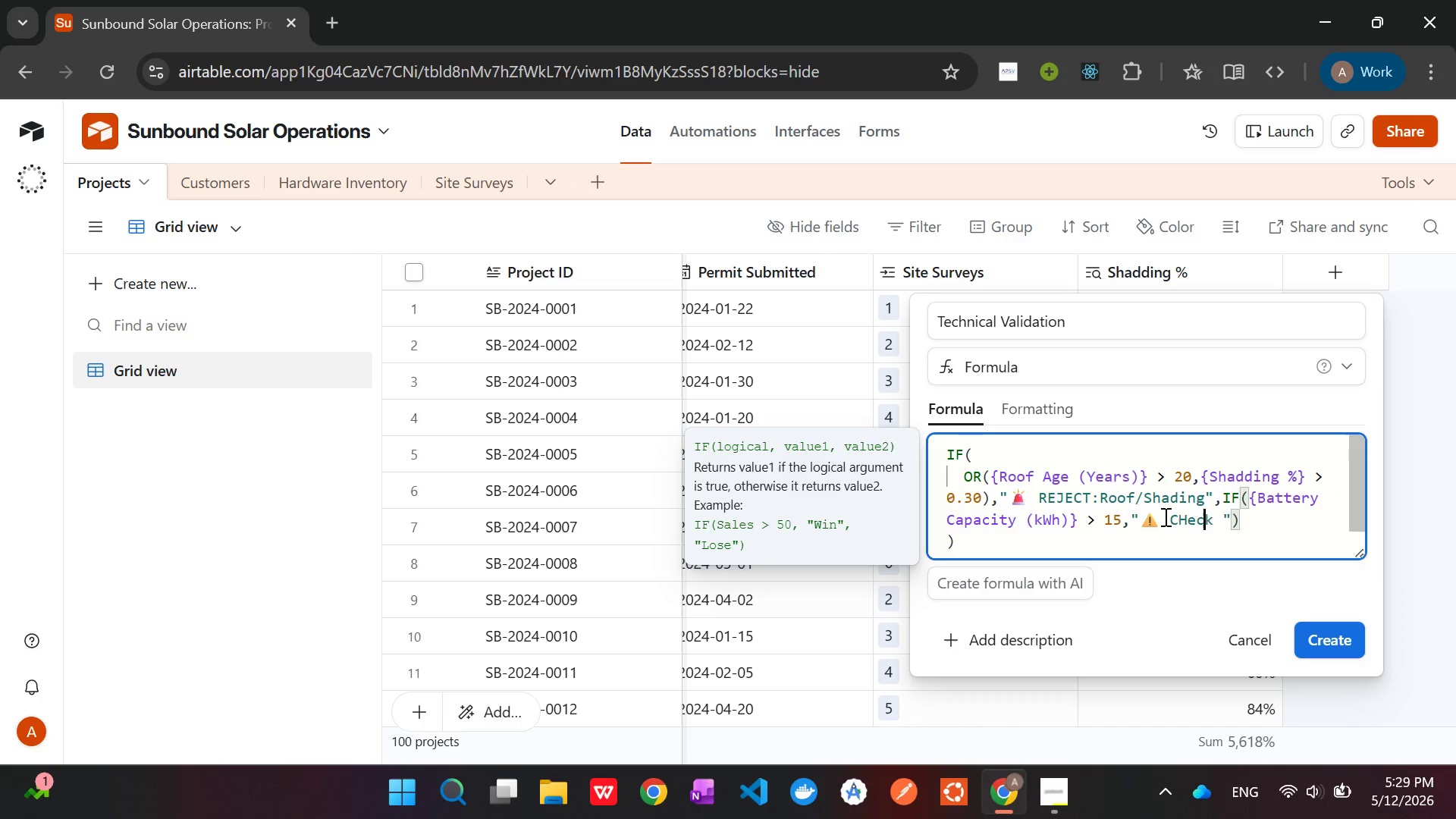 
key(ArrowLeft)
 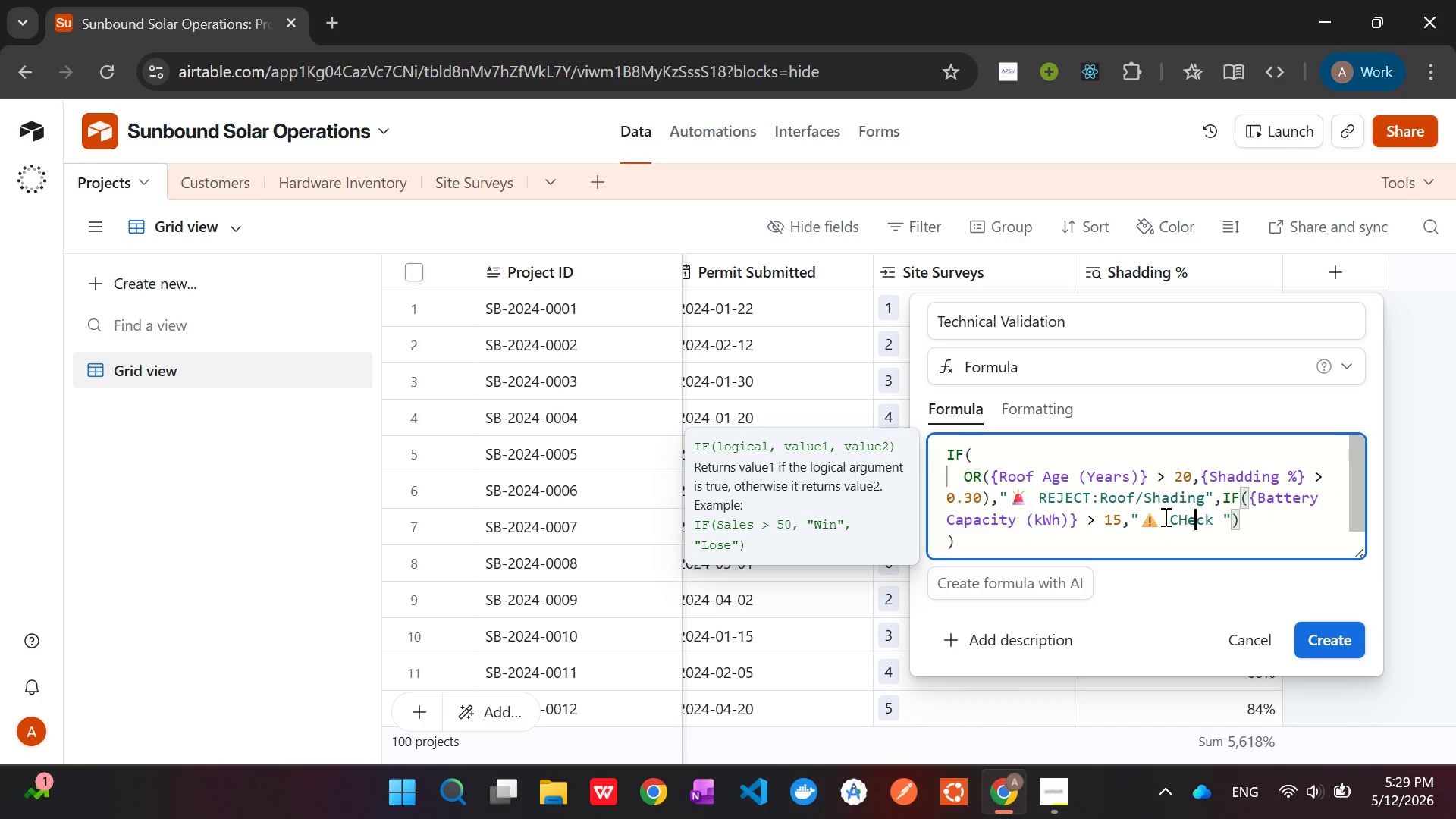 
key(ArrowLeft)
 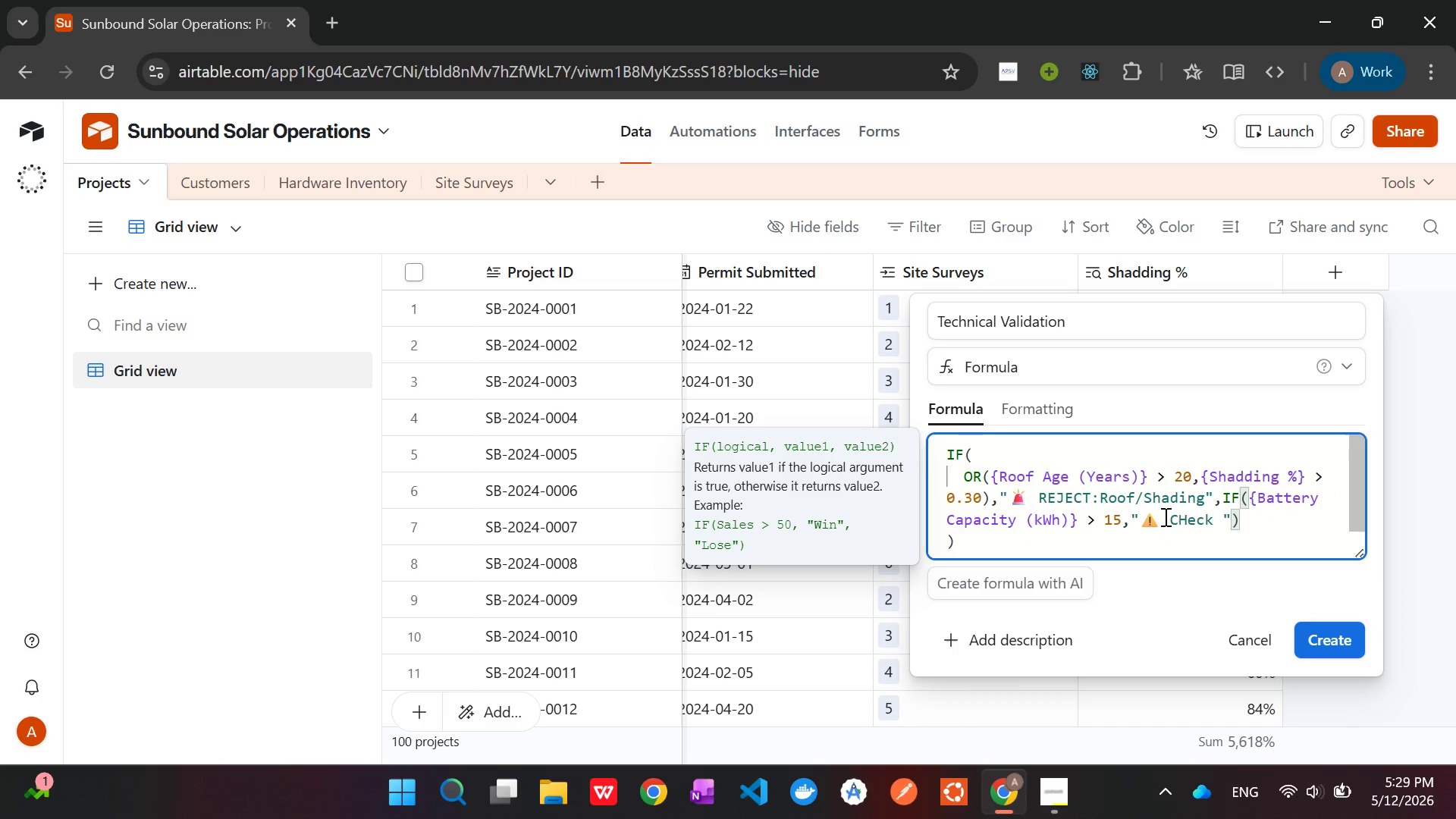 
key(Backspace)
 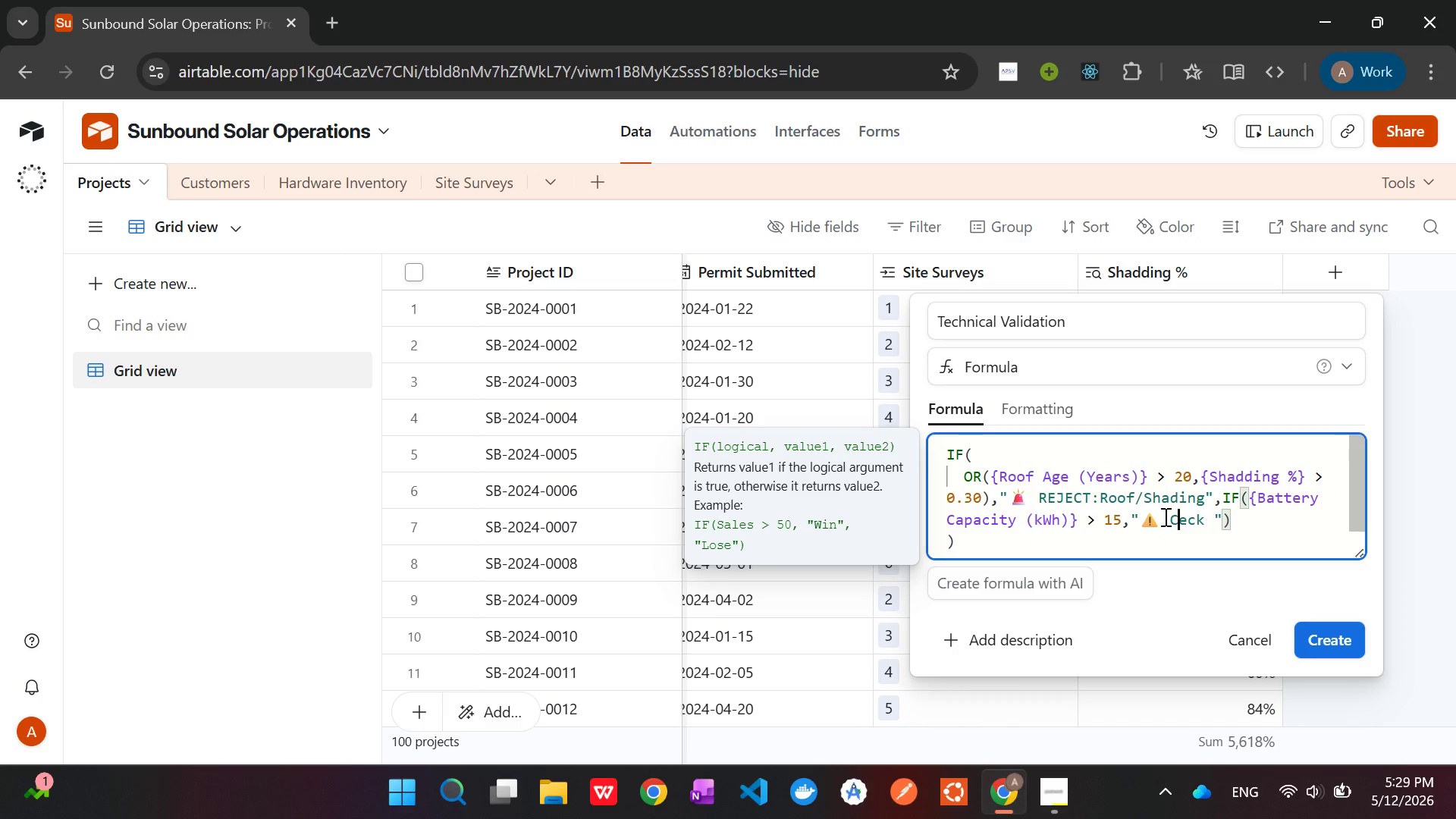 
key(H)
 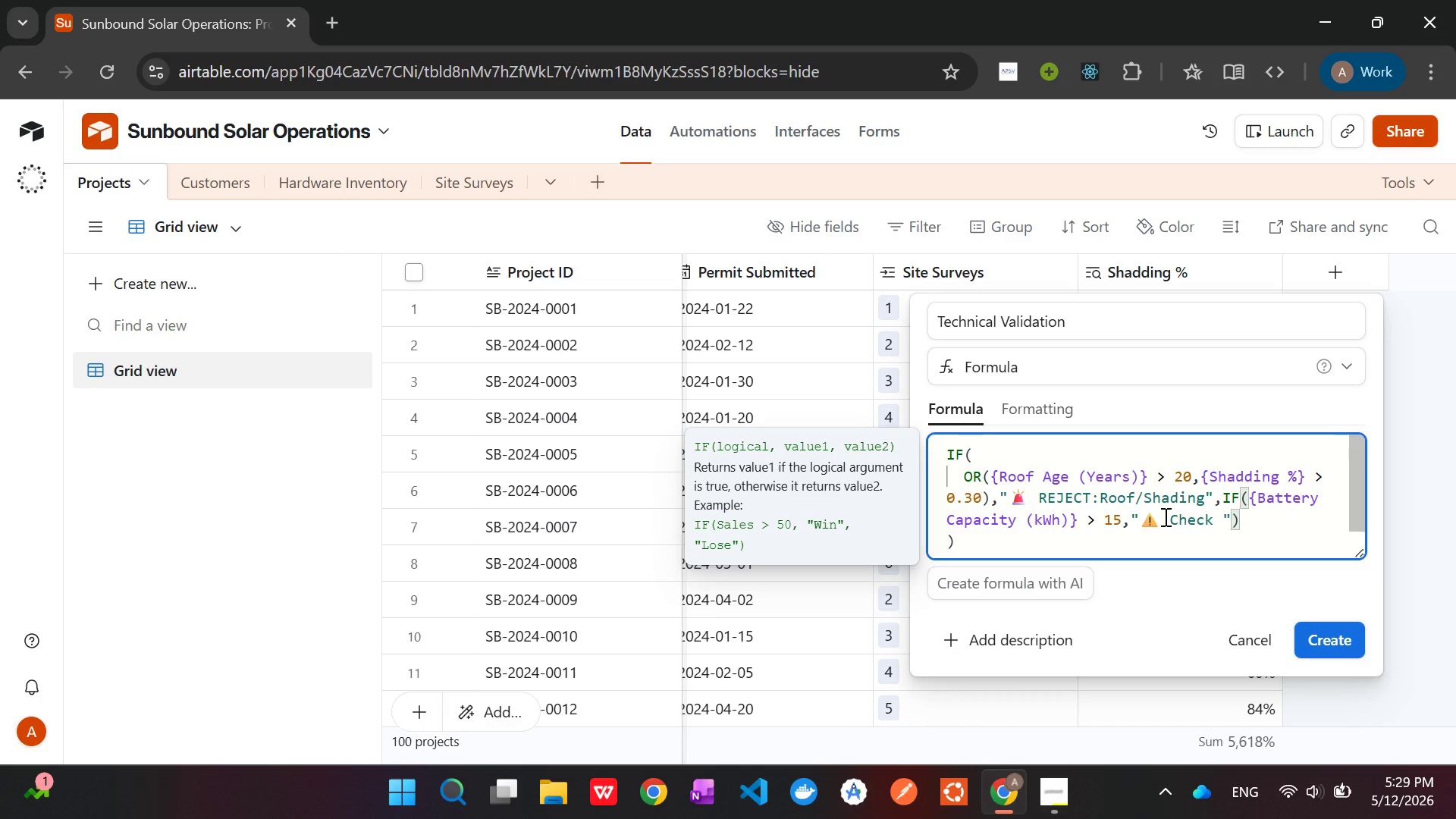 
key(ArrowRight)
 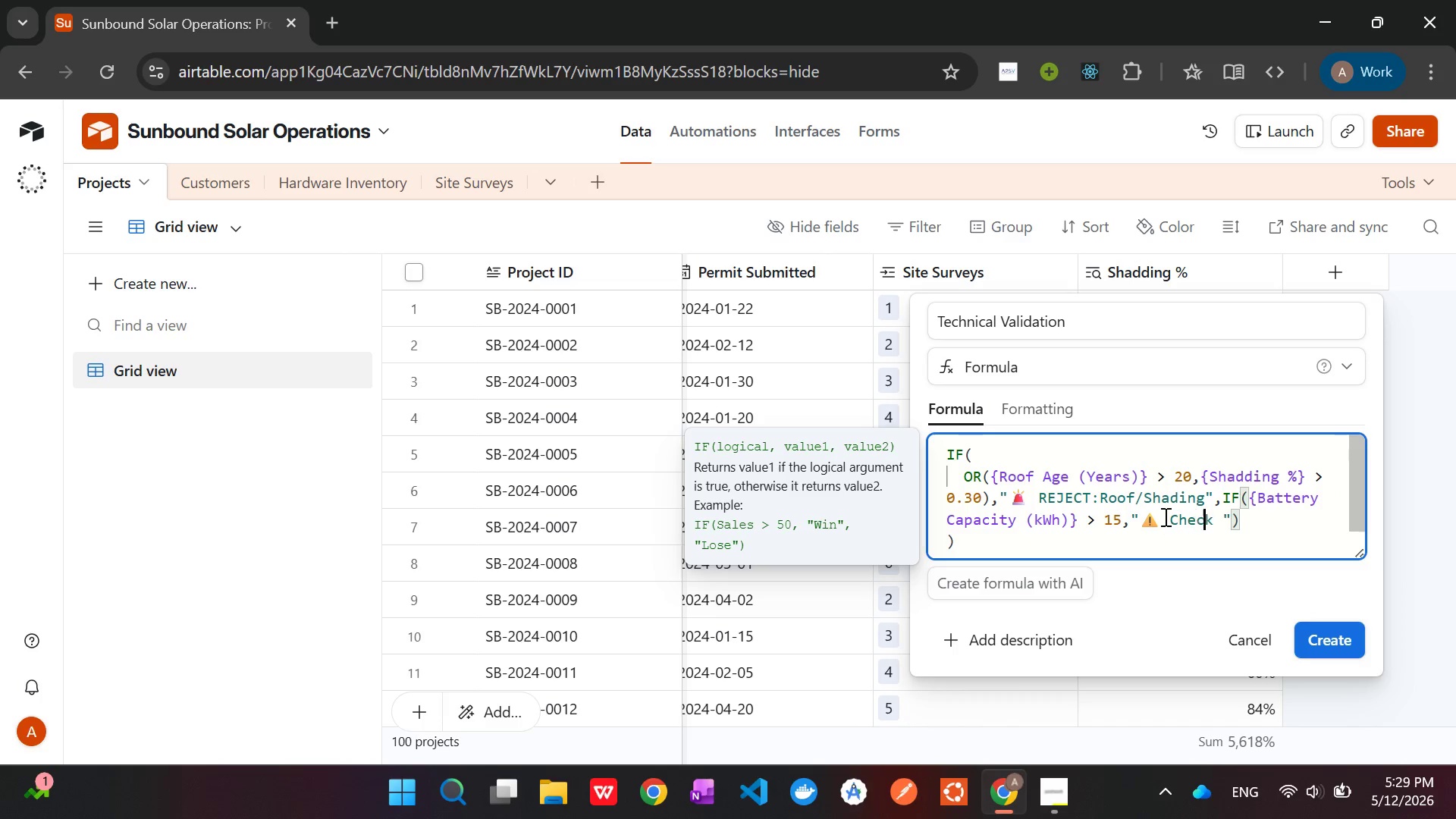 
key(ArrowRight)
 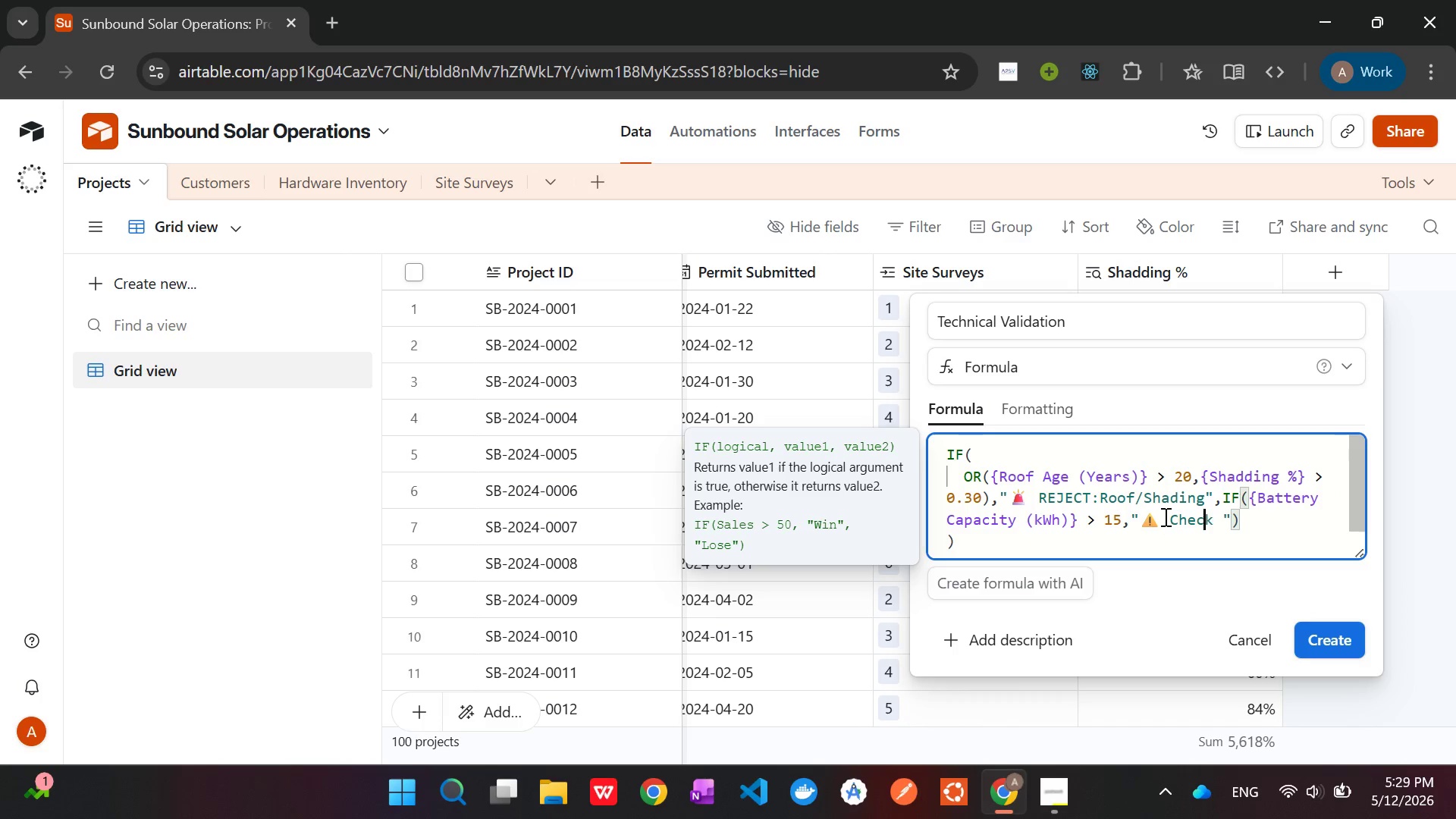 
key(ArrowRight)
 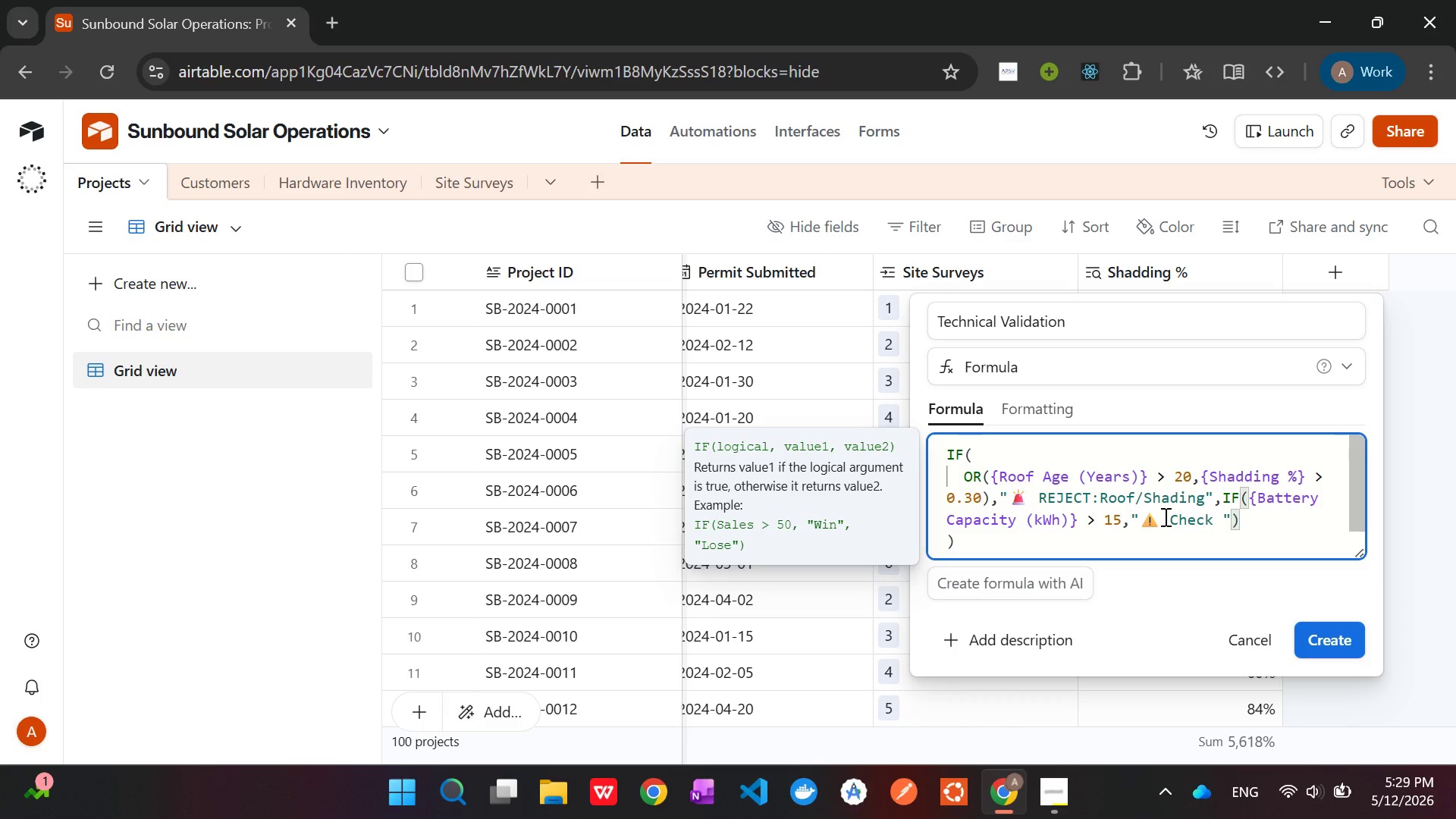 
key(ArrowRight)
 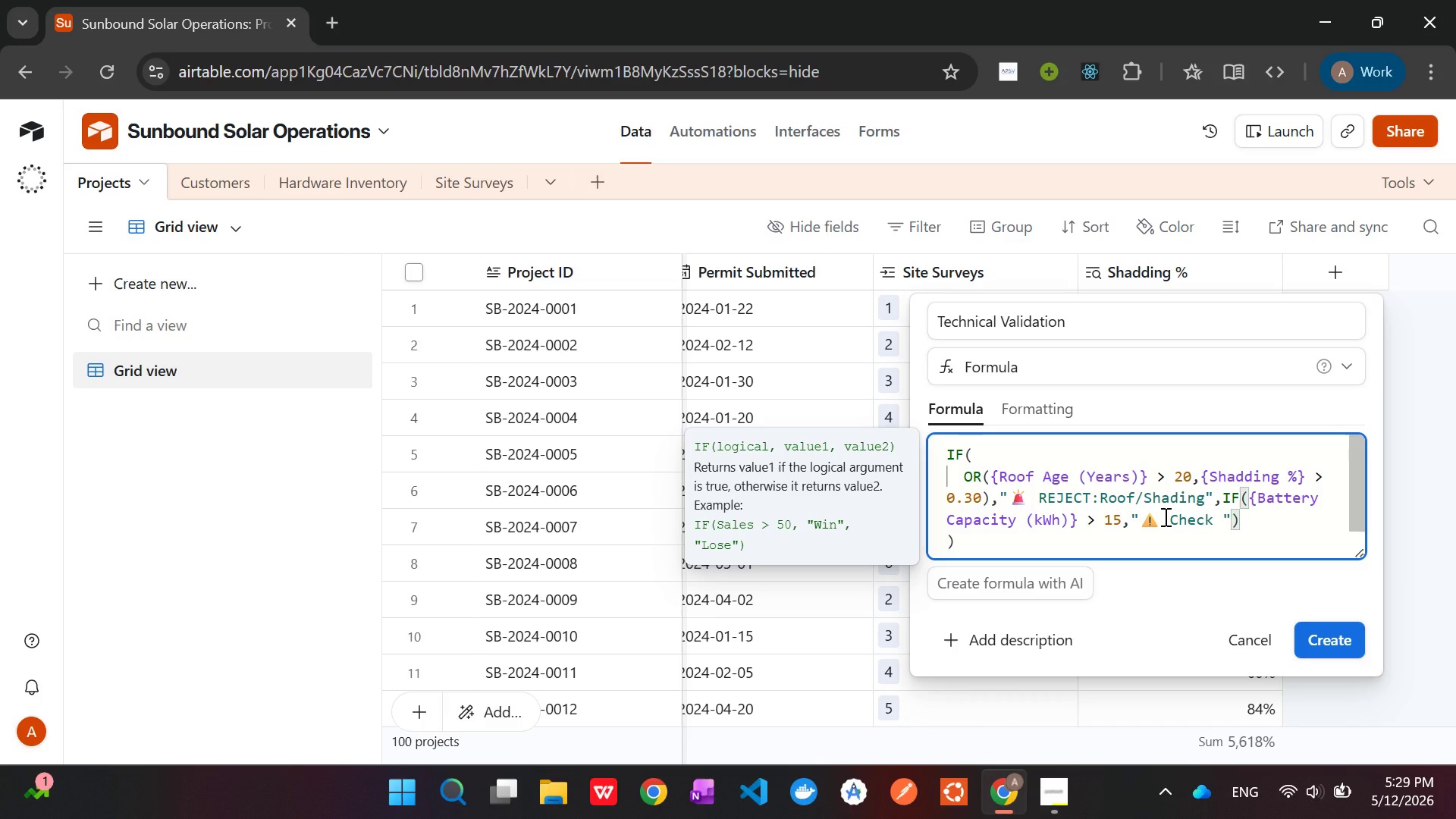 
wait(5.25)
 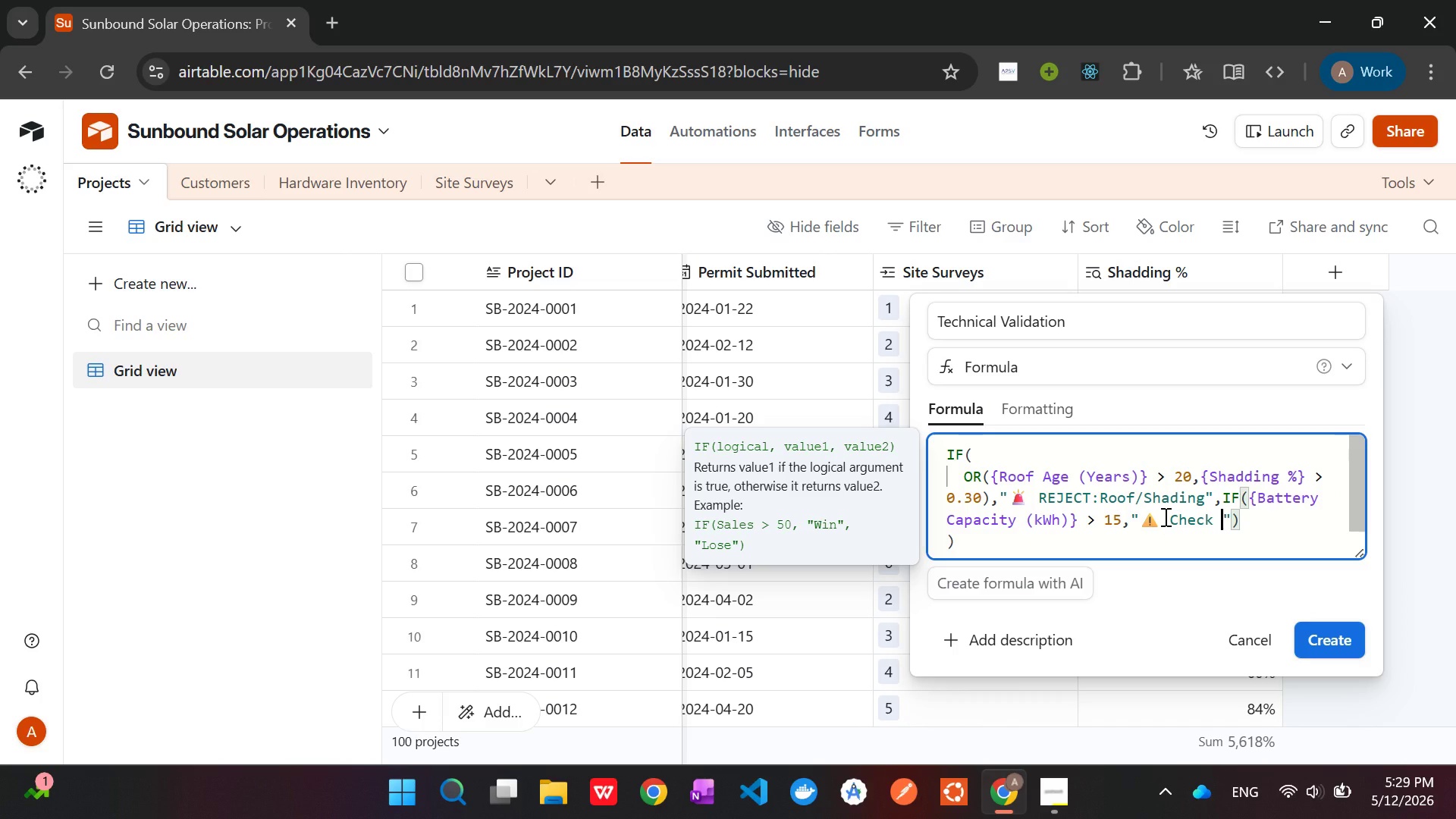 
type(Inverter Throughput)
 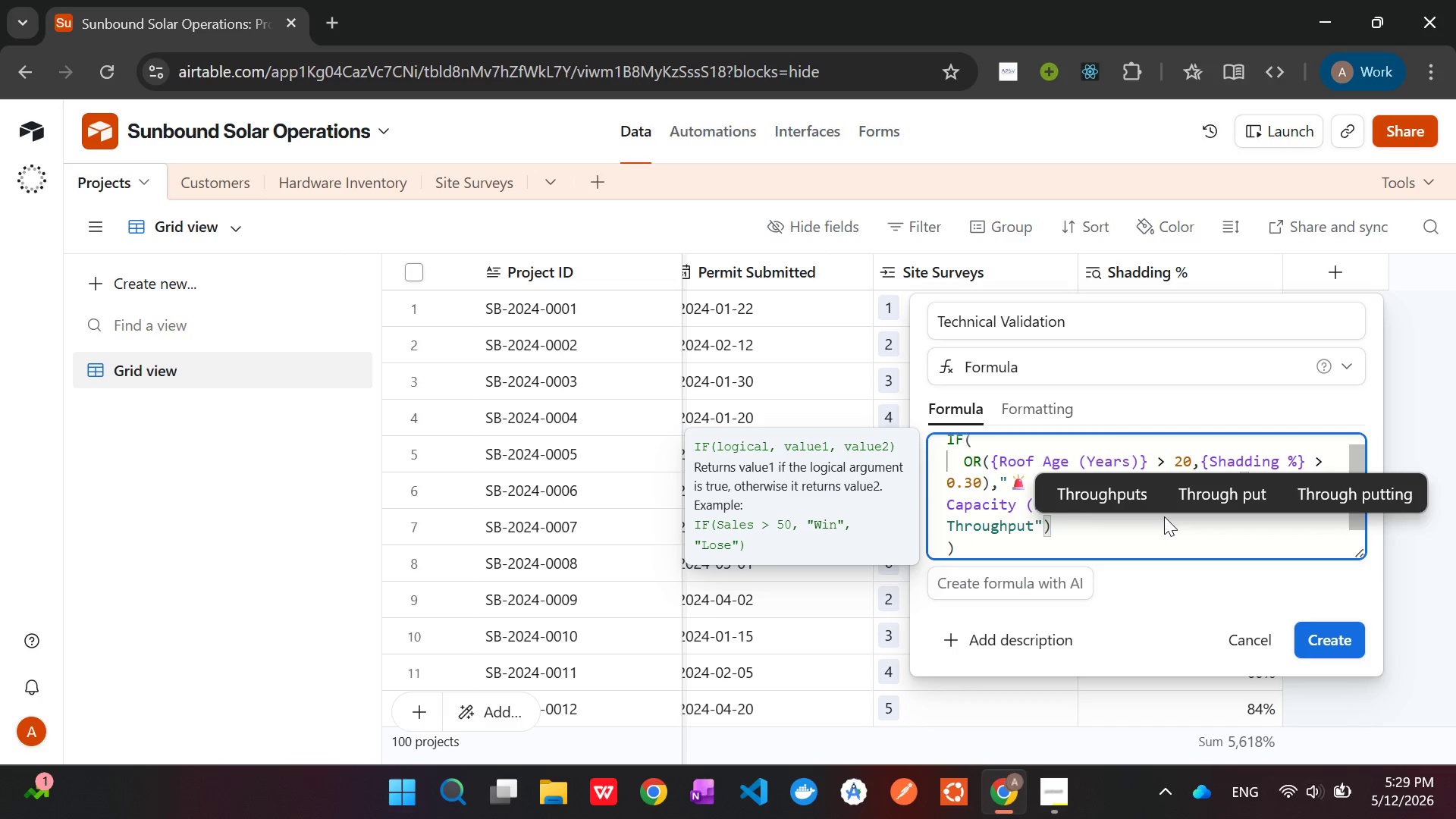 
key(ArrowRight)
 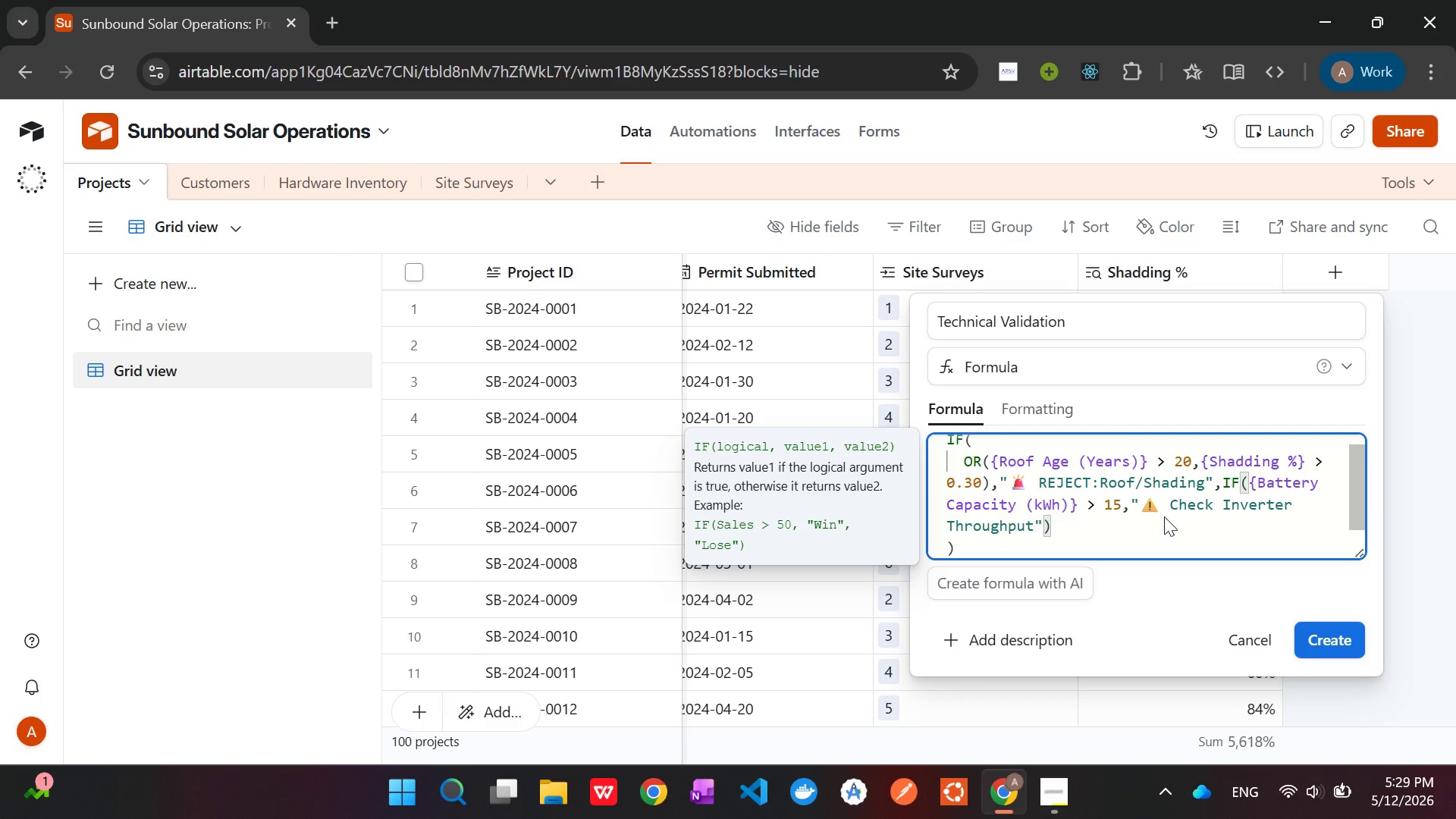 
key(Comma)
 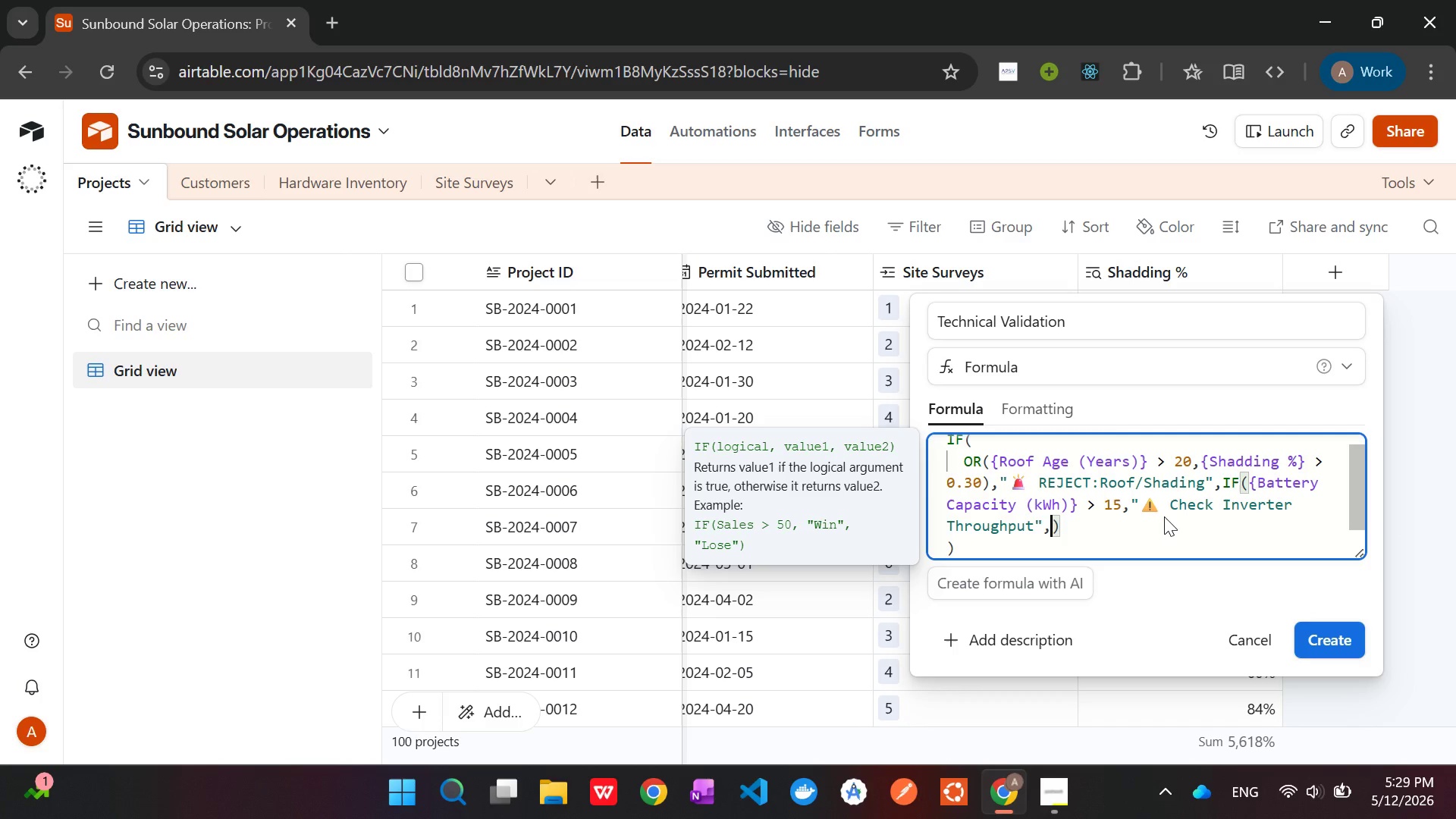 
key(Shift+Quote)
 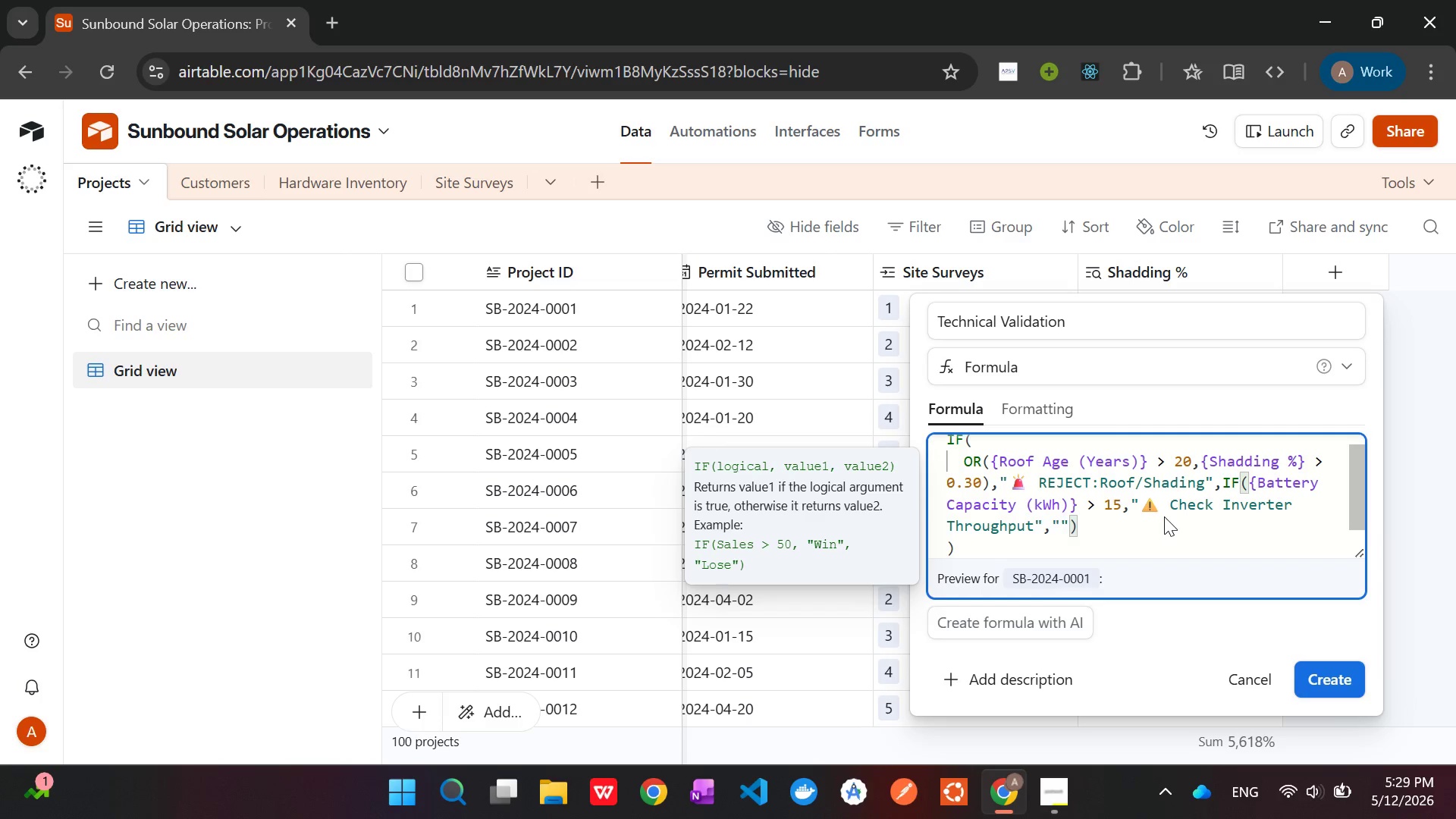 
key(Meta+V)
 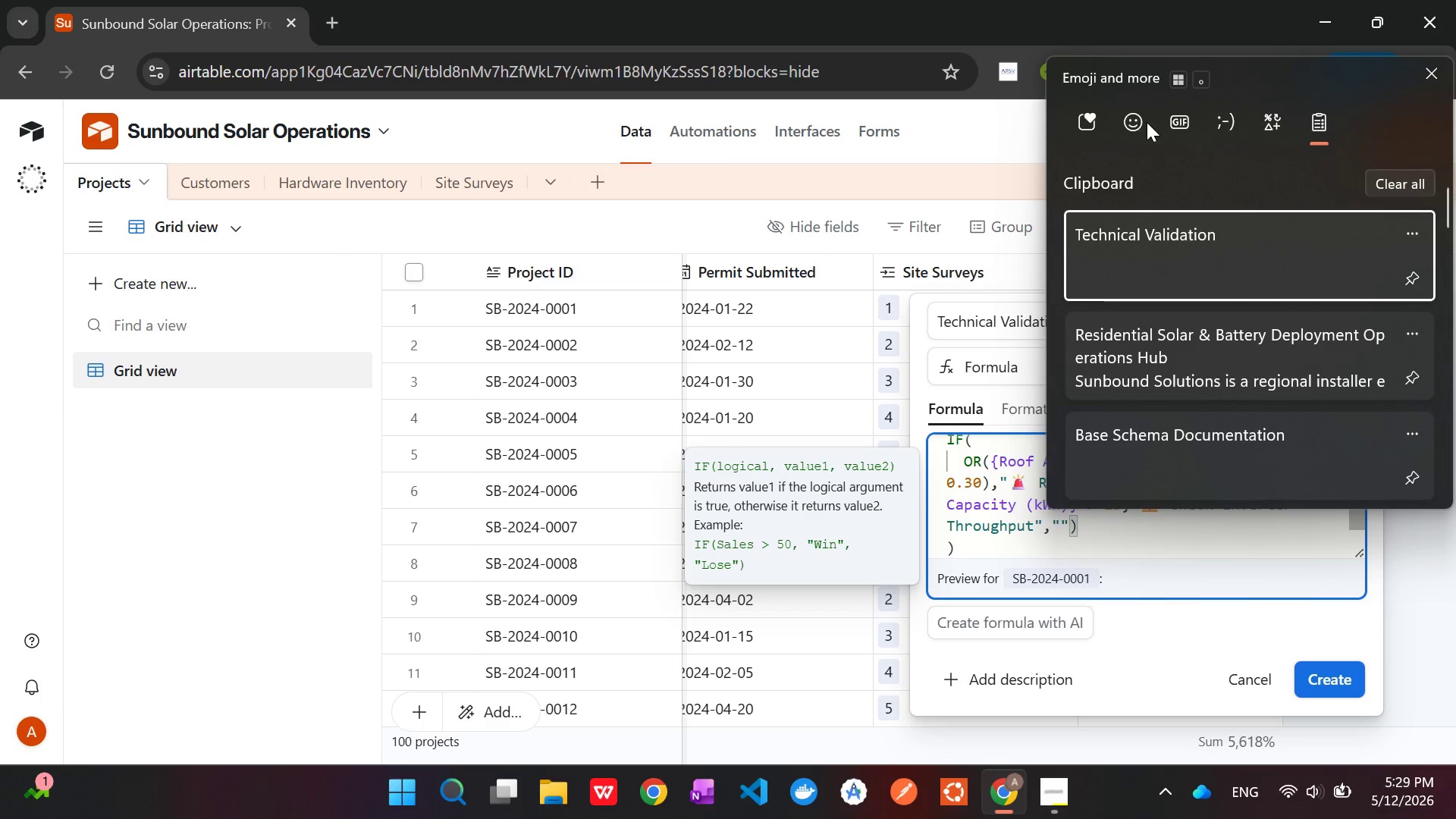 
left_click([1138, 125])
 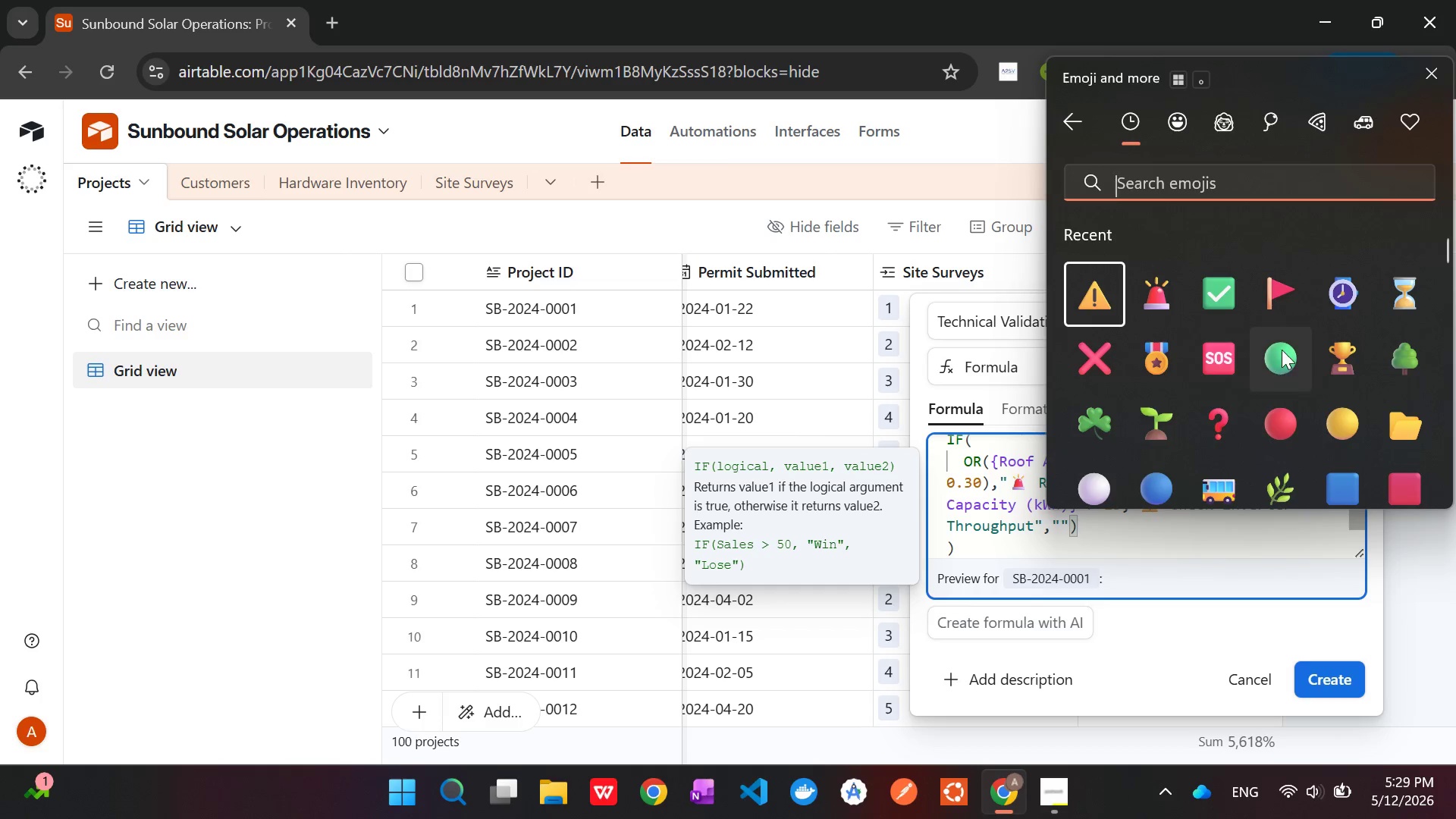 
left_click([1210, 300])
 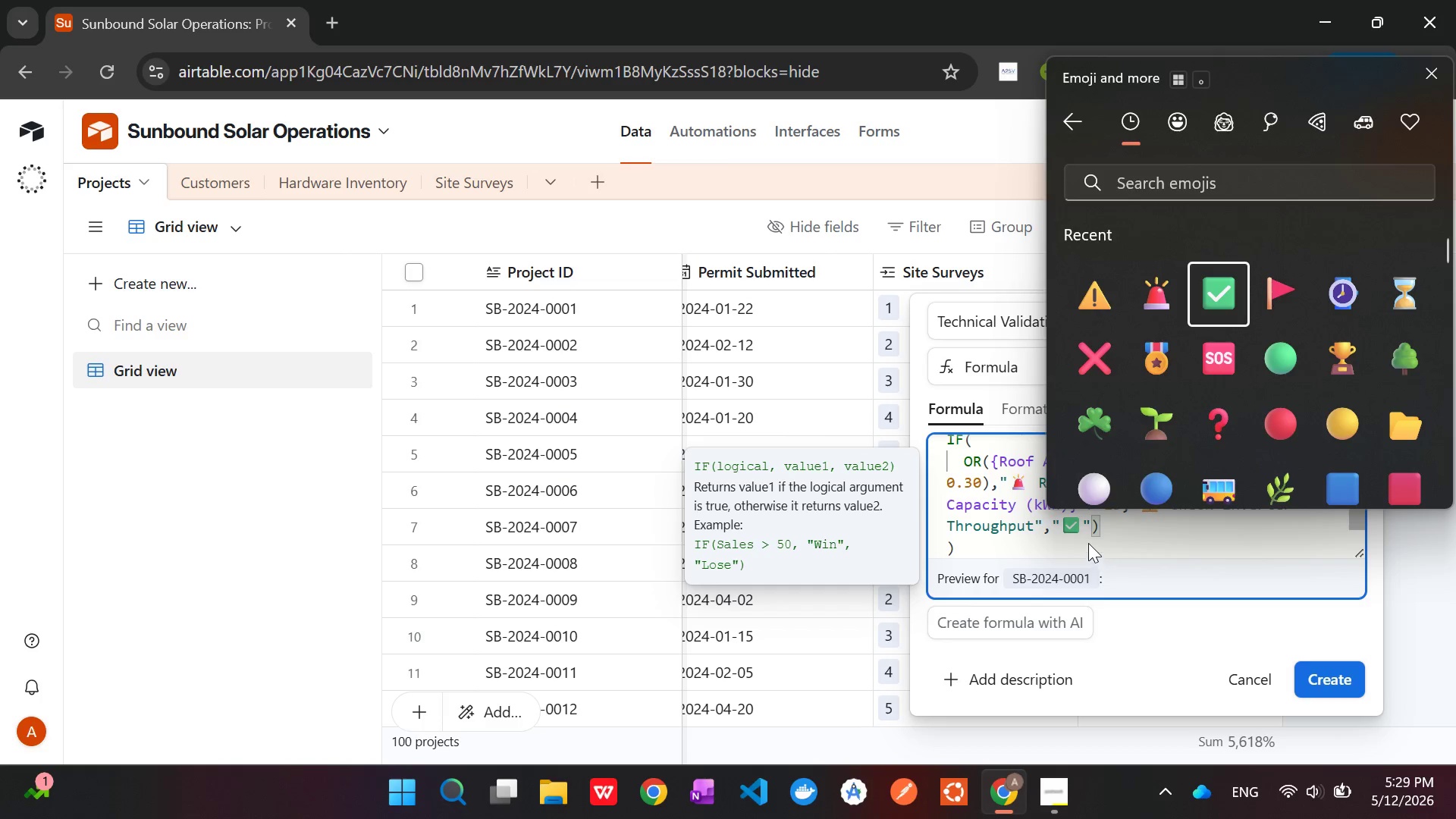 
left_click([1004, 513])
 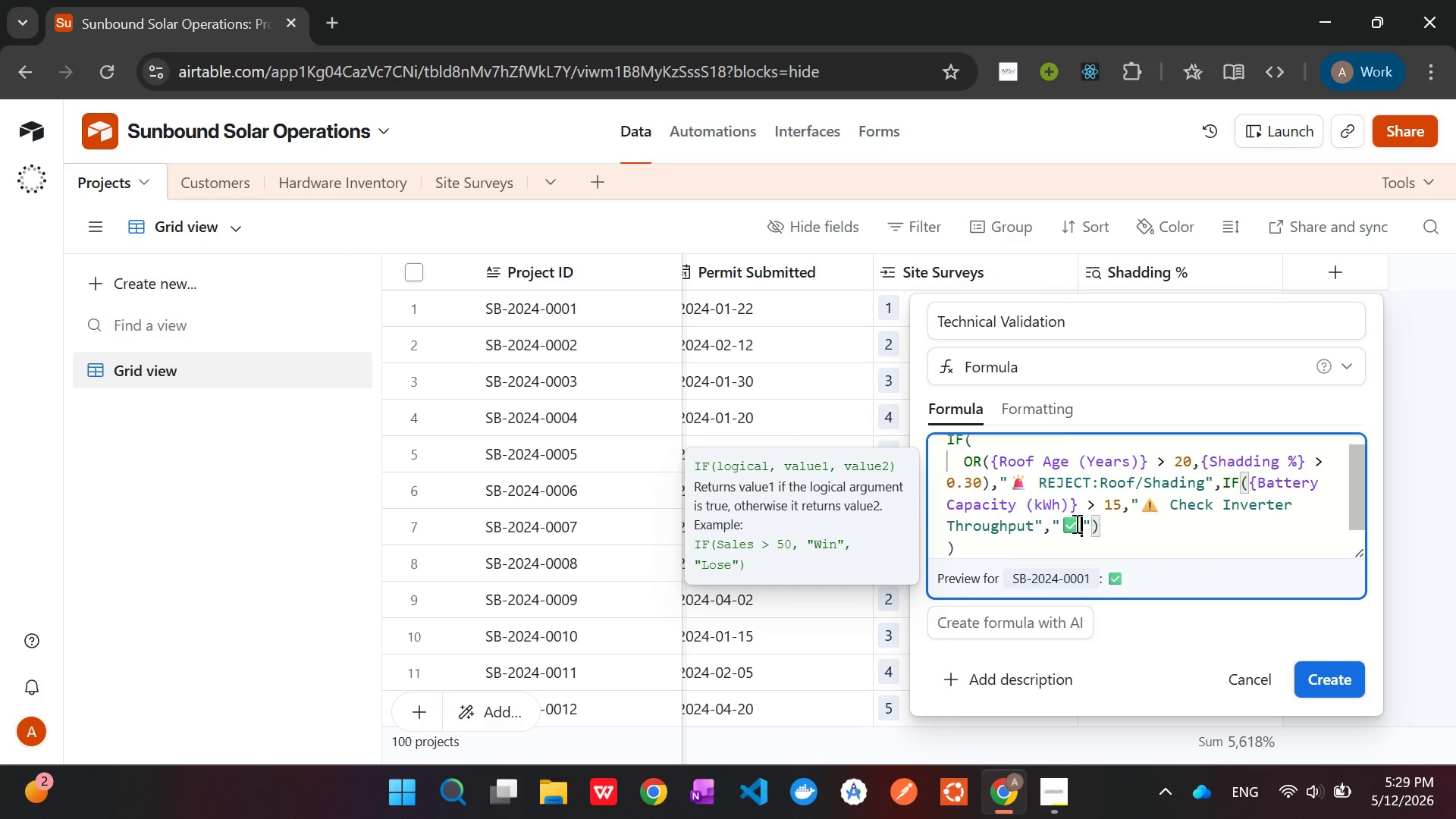 
left_click([1078, 524])
 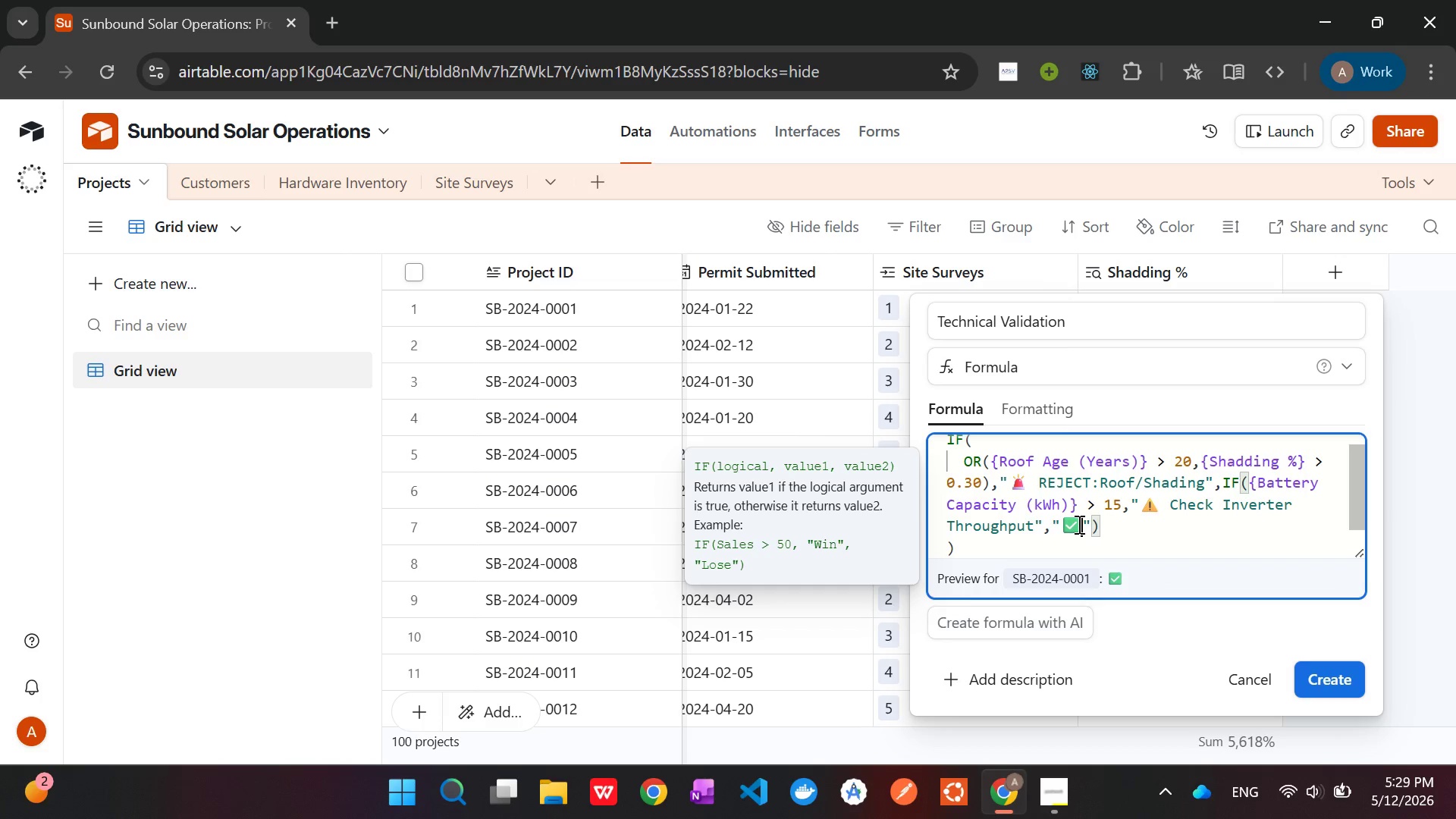 
type( Valid)
key(Backspace)
key(Backspace)
key(Backspace)
key(Backspace)
key(Backspace)
type(VALID)
 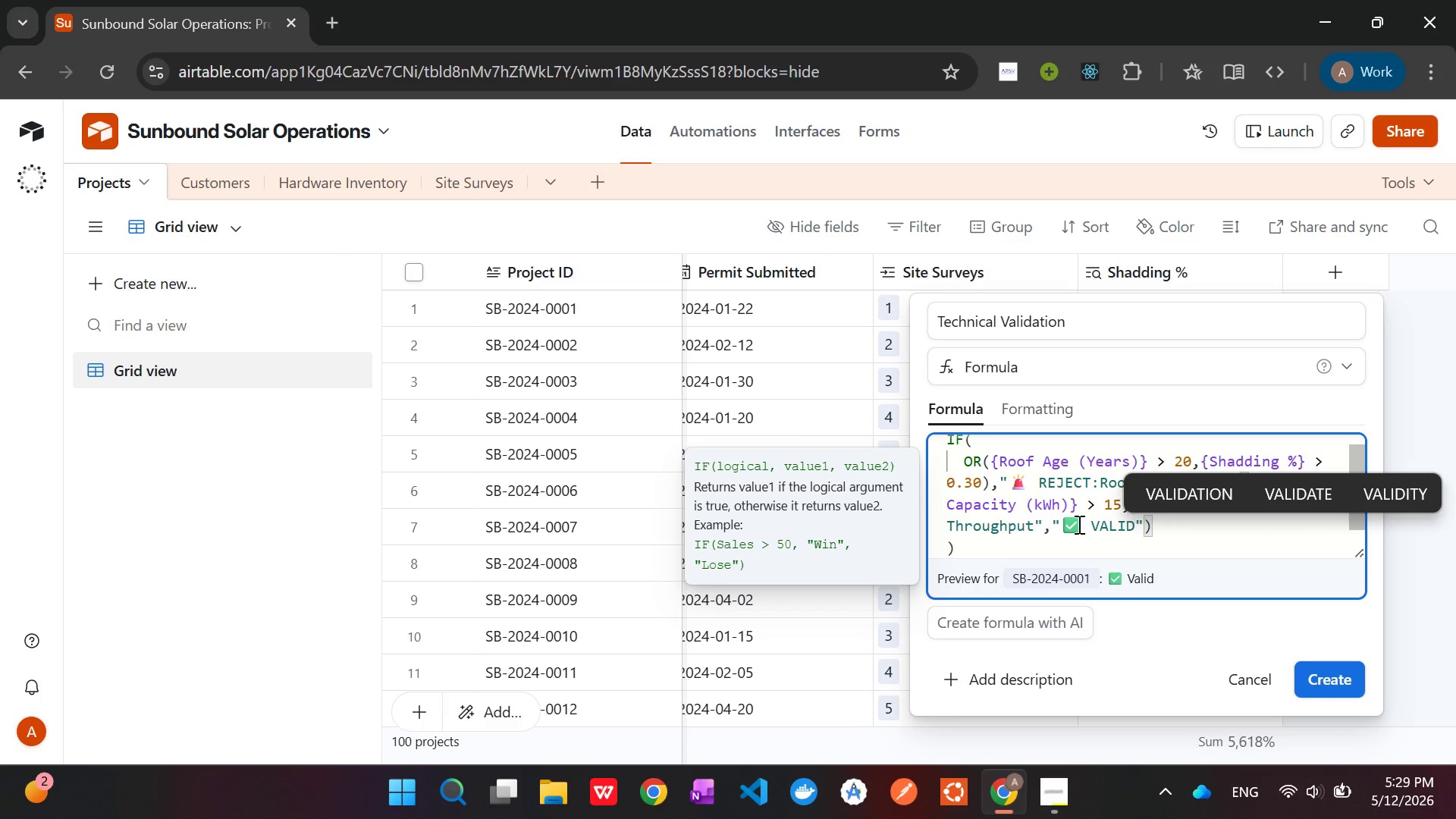 
left_click([1034, 497])
 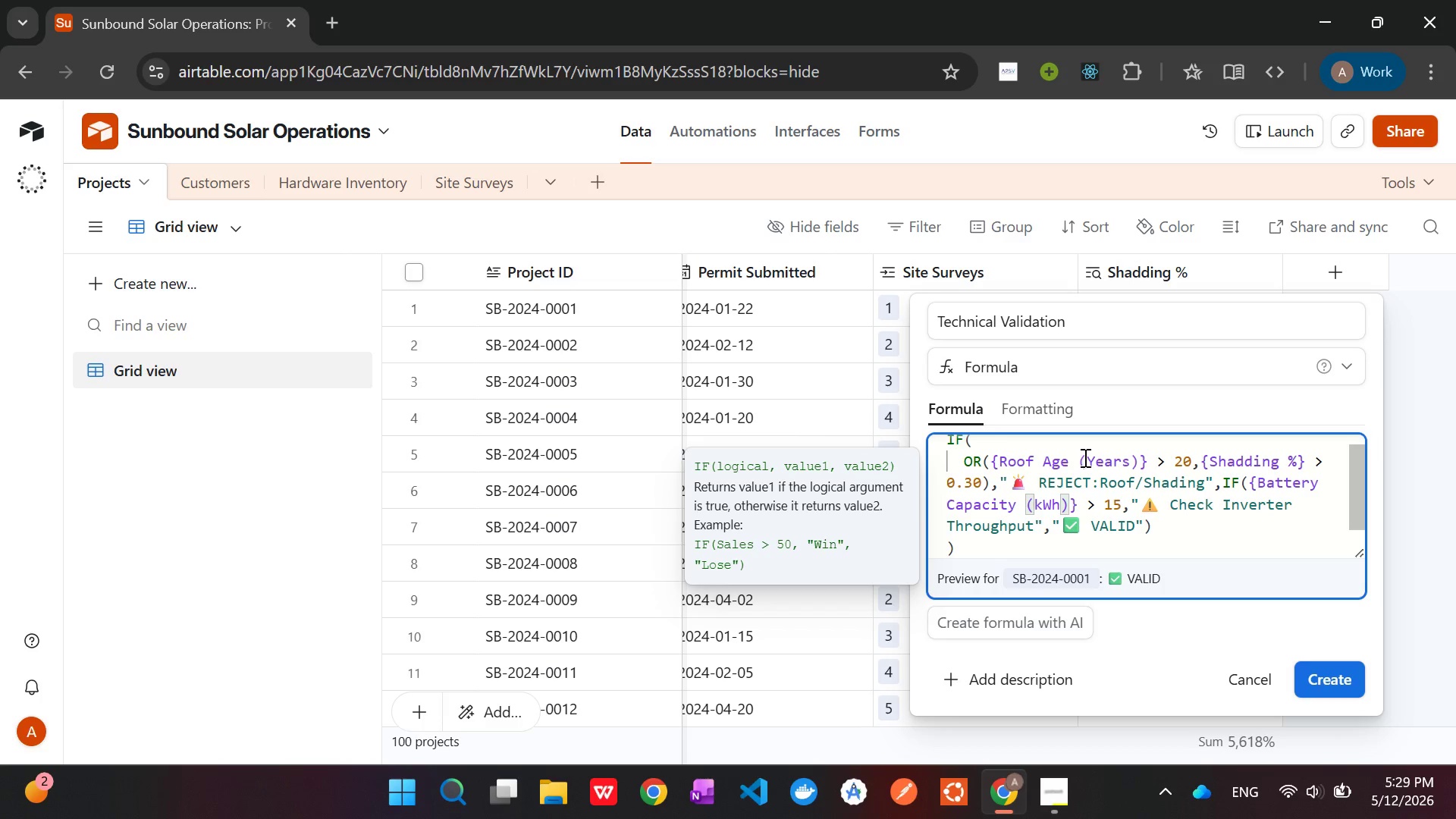 
scroll: coordinate [1081, 470], scroll_direction: up, amount: 2.0
 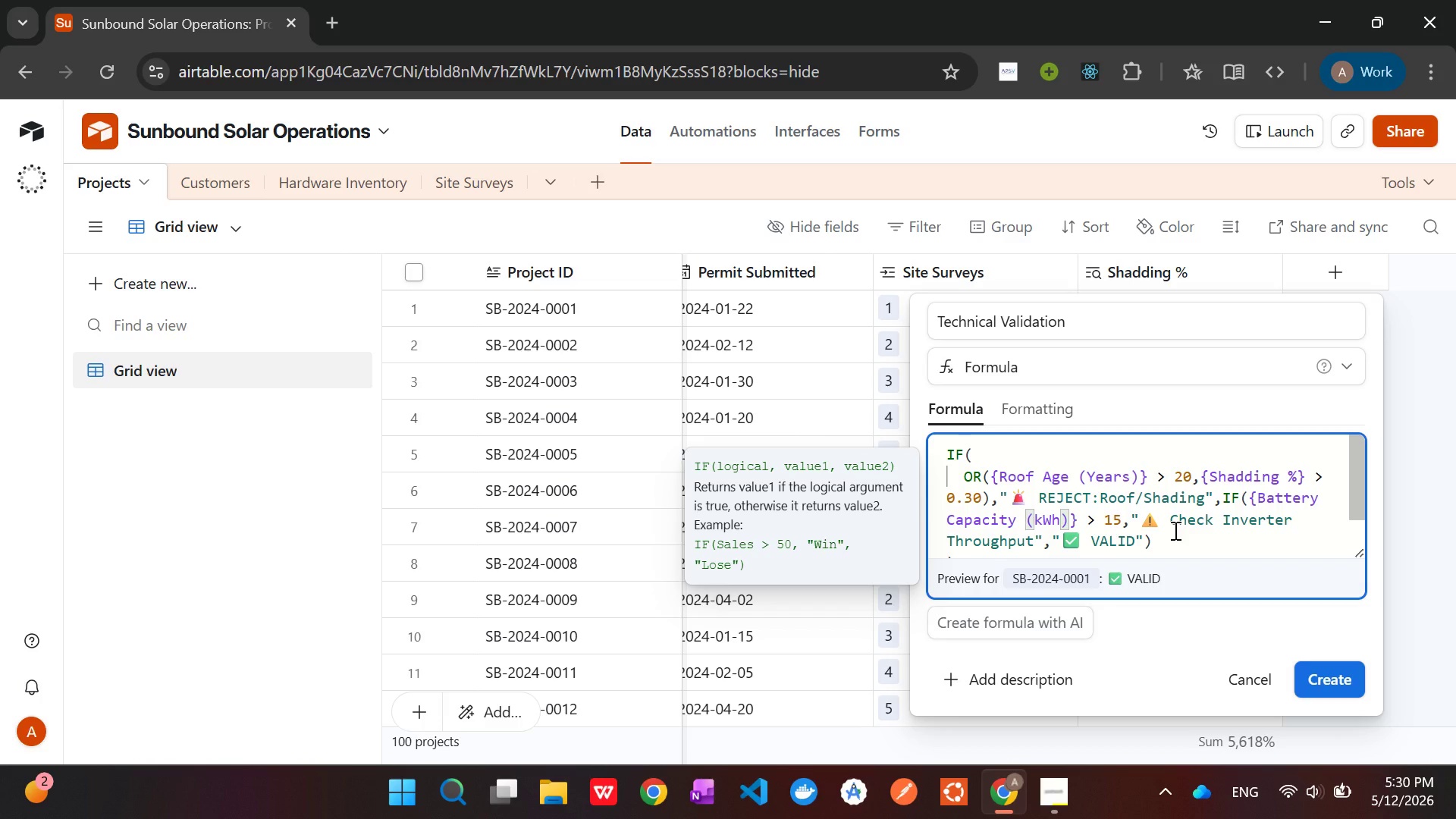 
wait(18.01)
 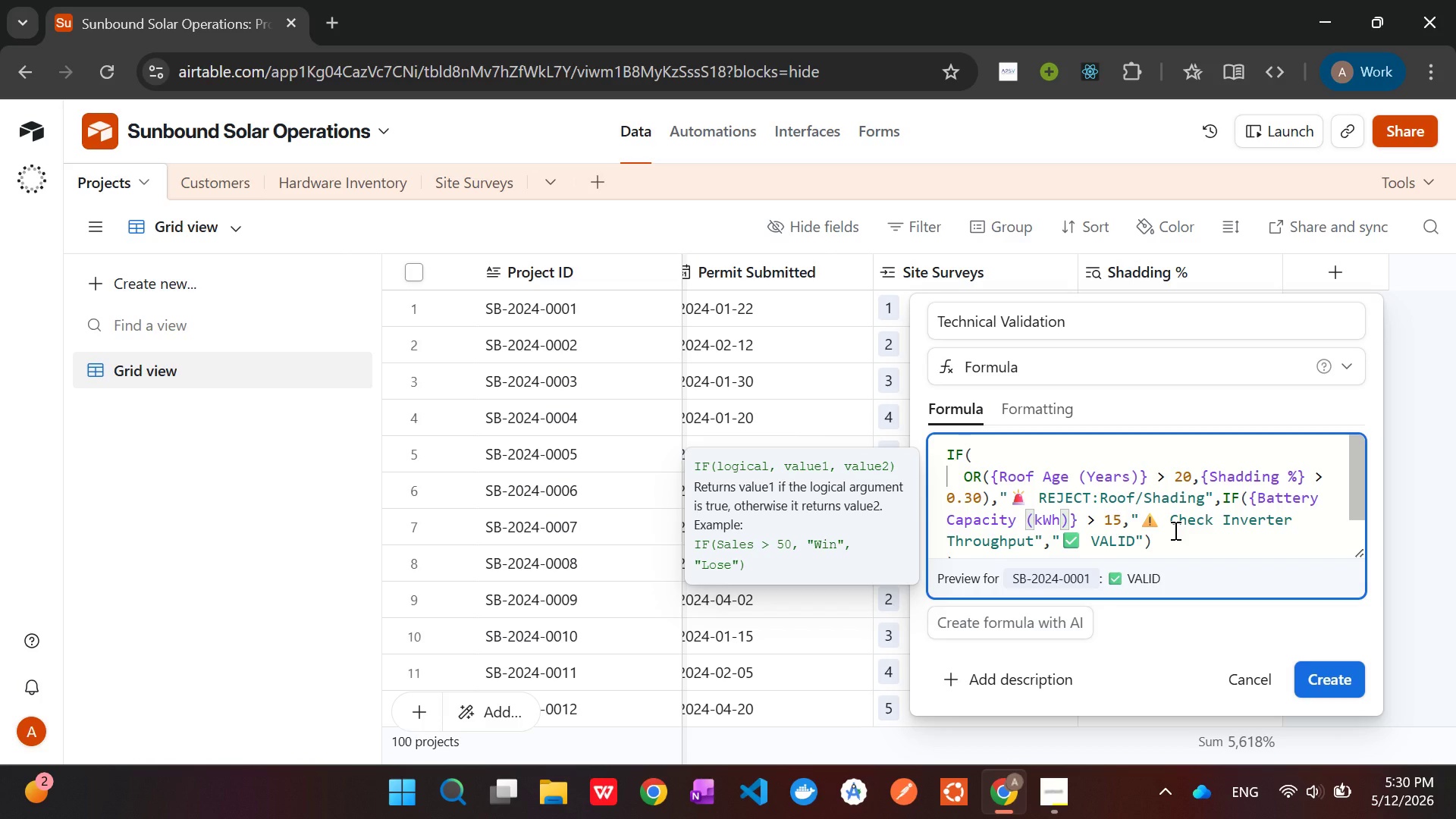 
left_click([1328, 681])
 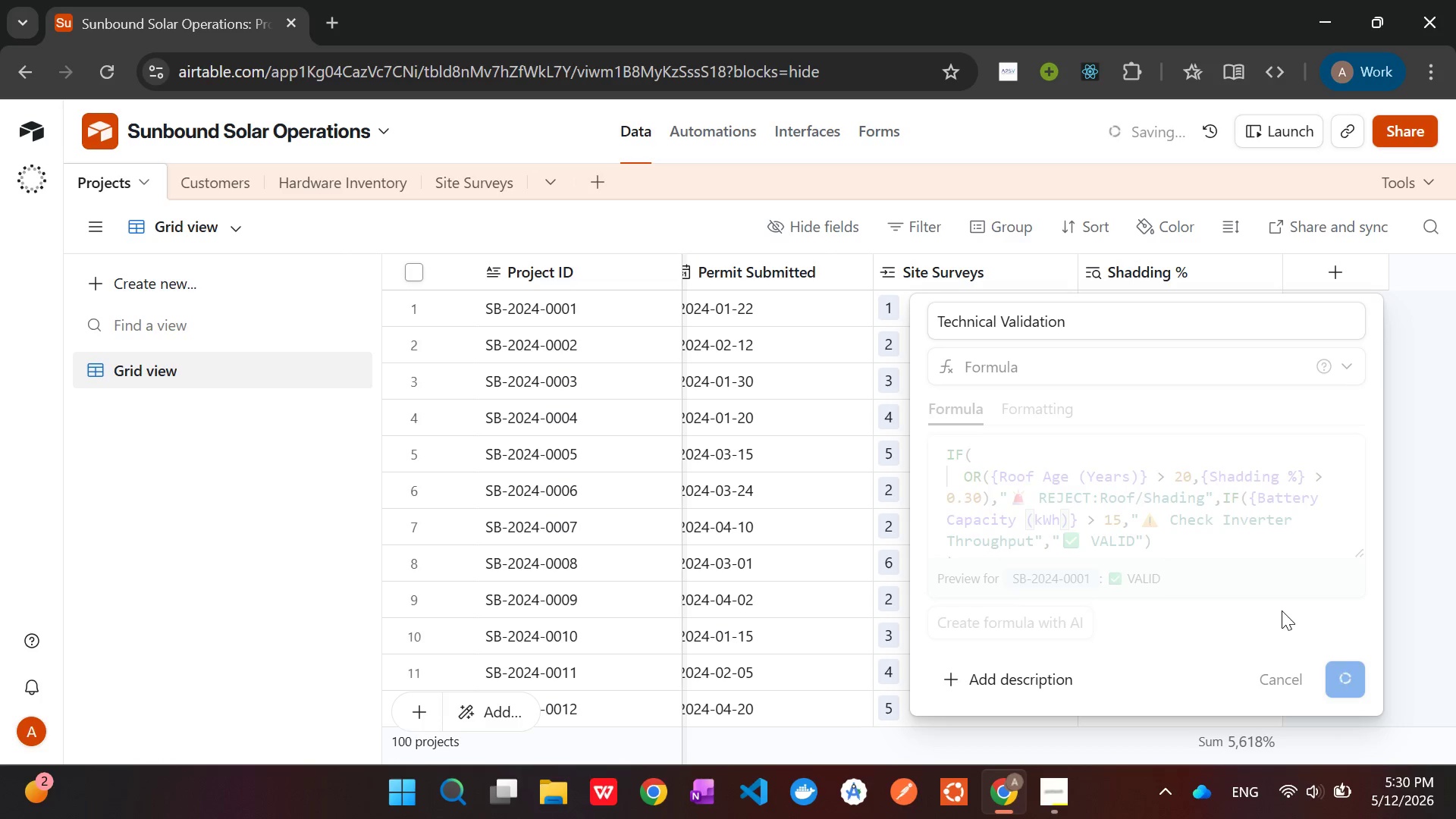 
wait(13.58)
 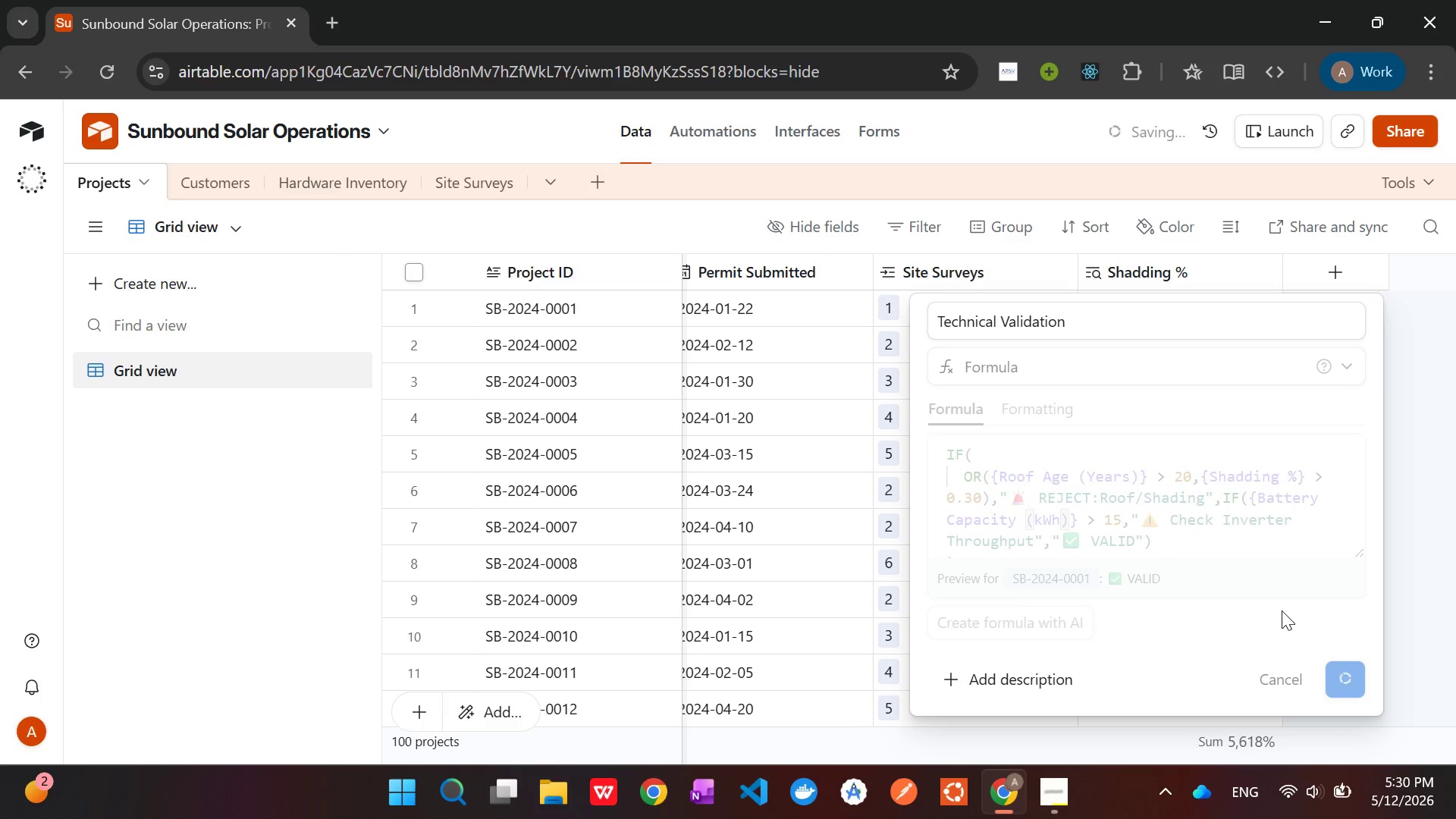 
scroll: coordinate [1313, 461], scroll_direction: down, amount: 25.0
 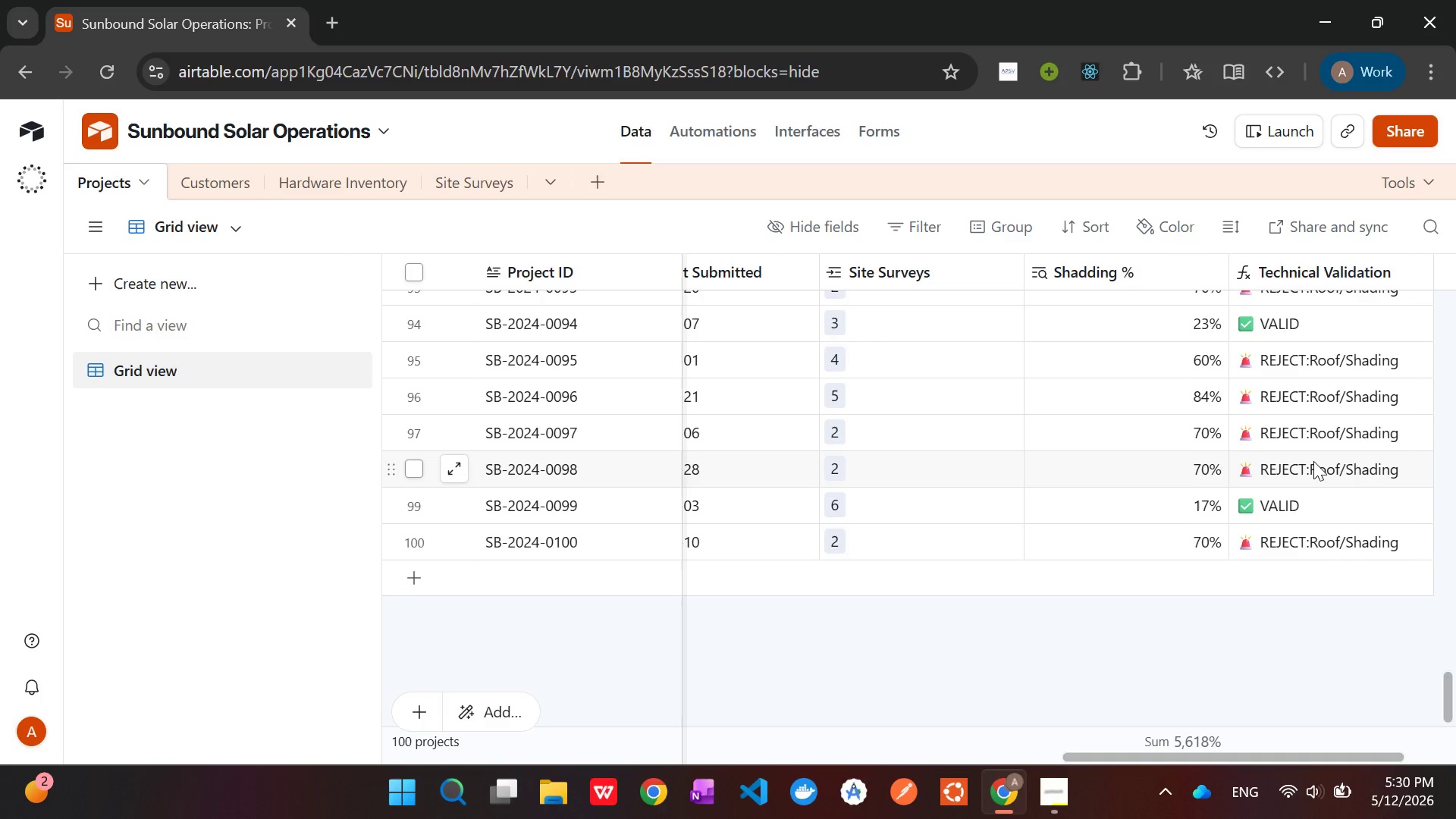 
scroll: coordinate [1313, 461], scroll_direction: up, amount: 37.0
 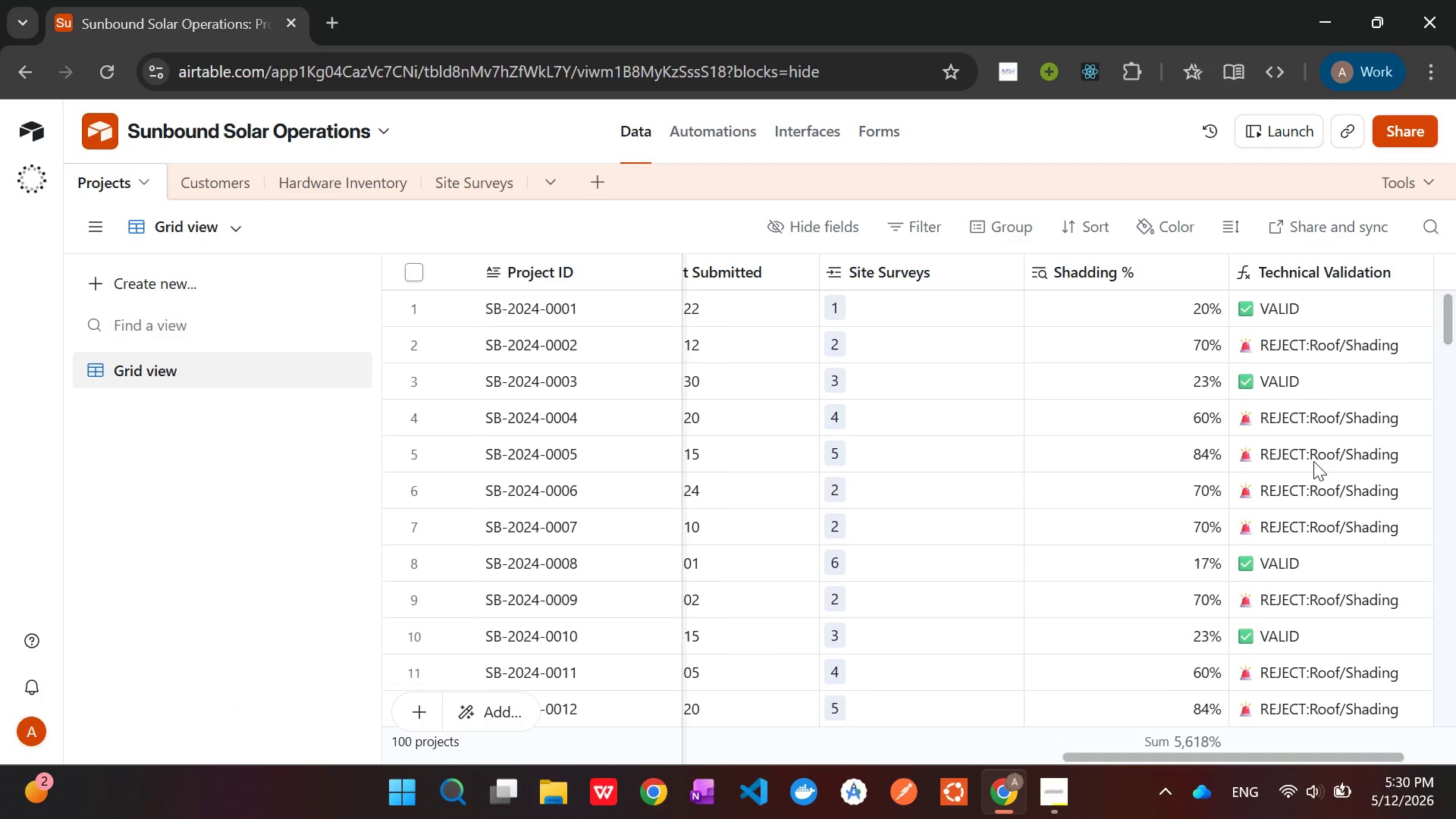 
wait(17.78)
 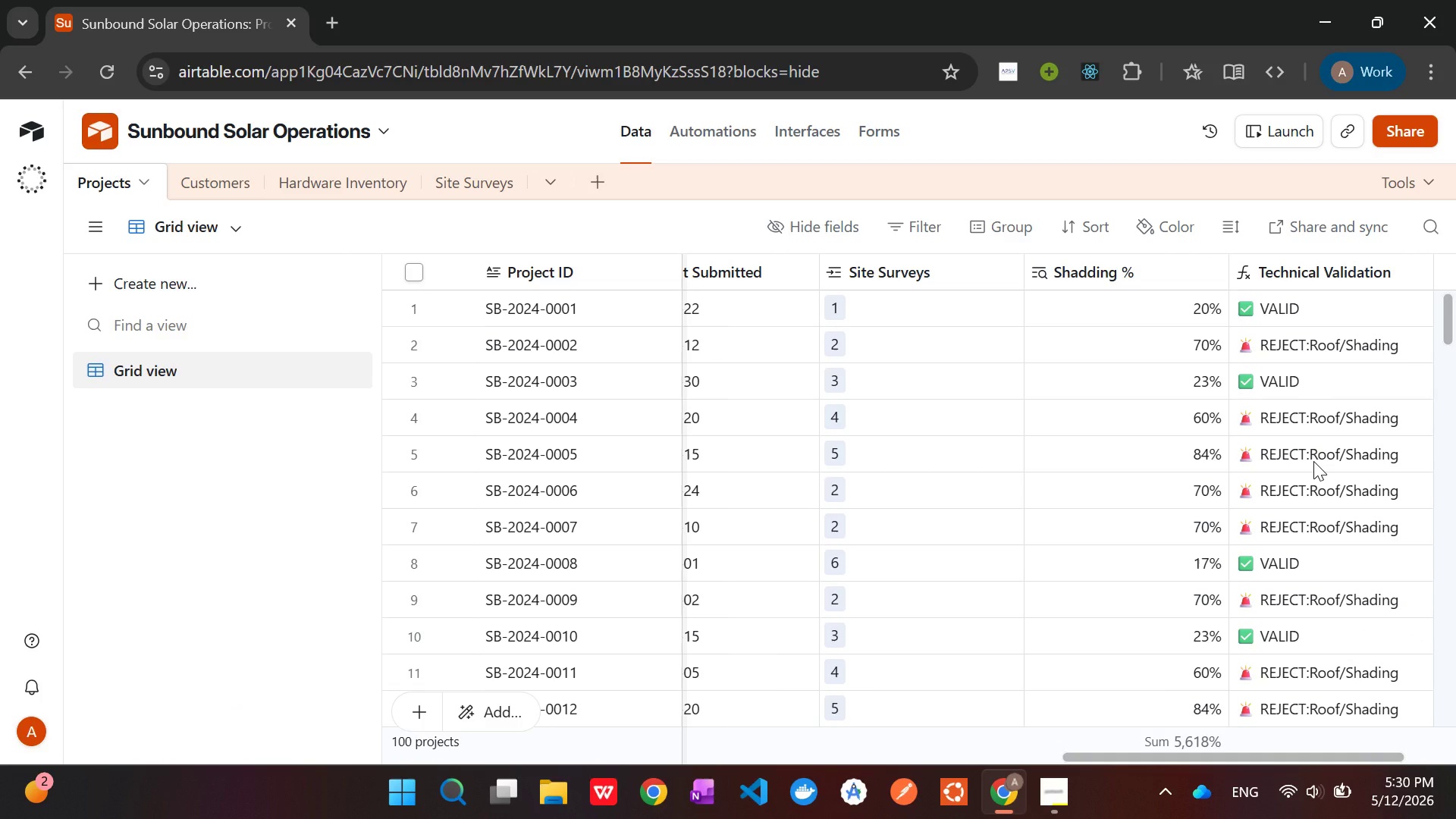 
left_click([190, 283])
 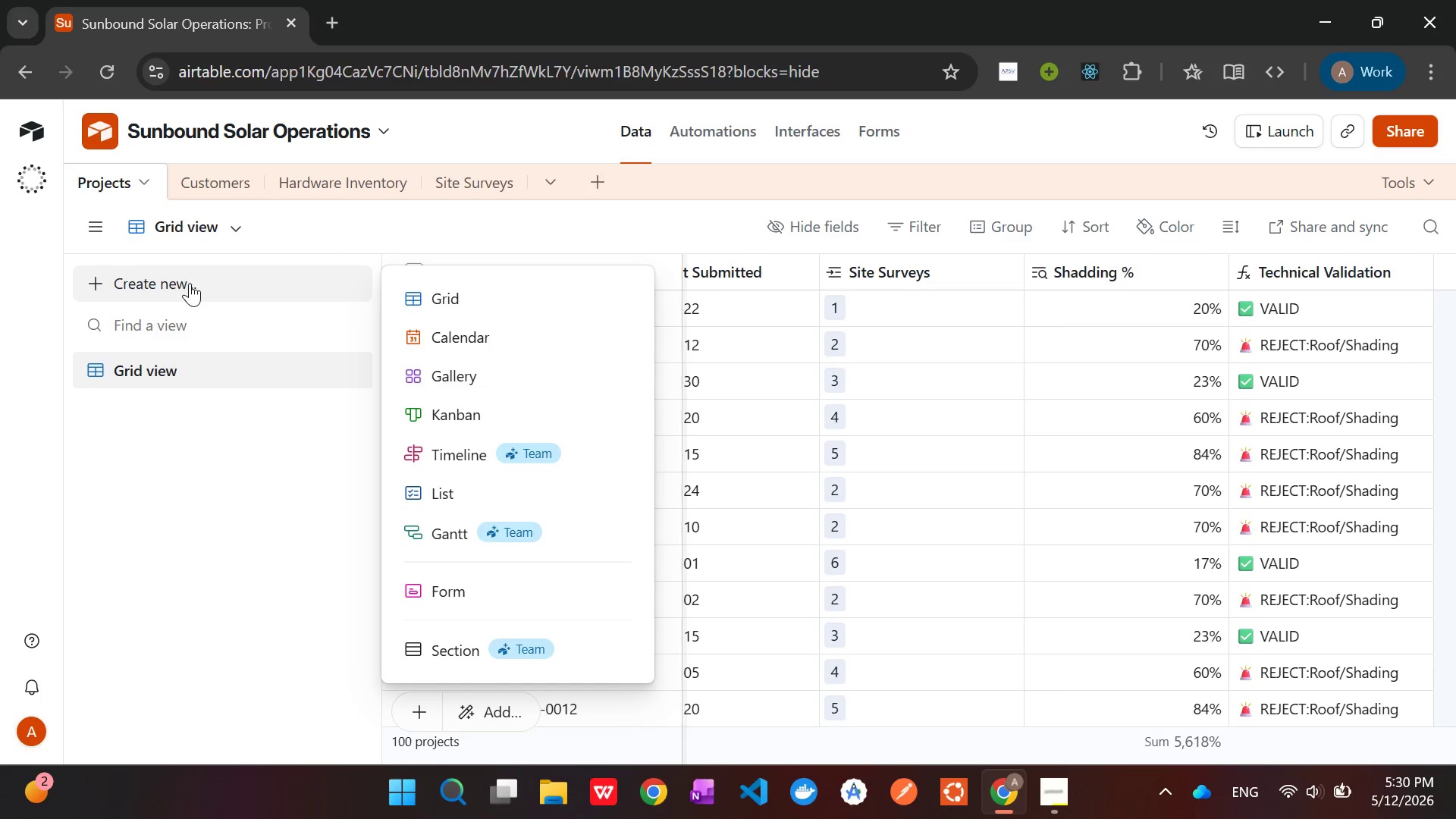 
wait(8.7)
 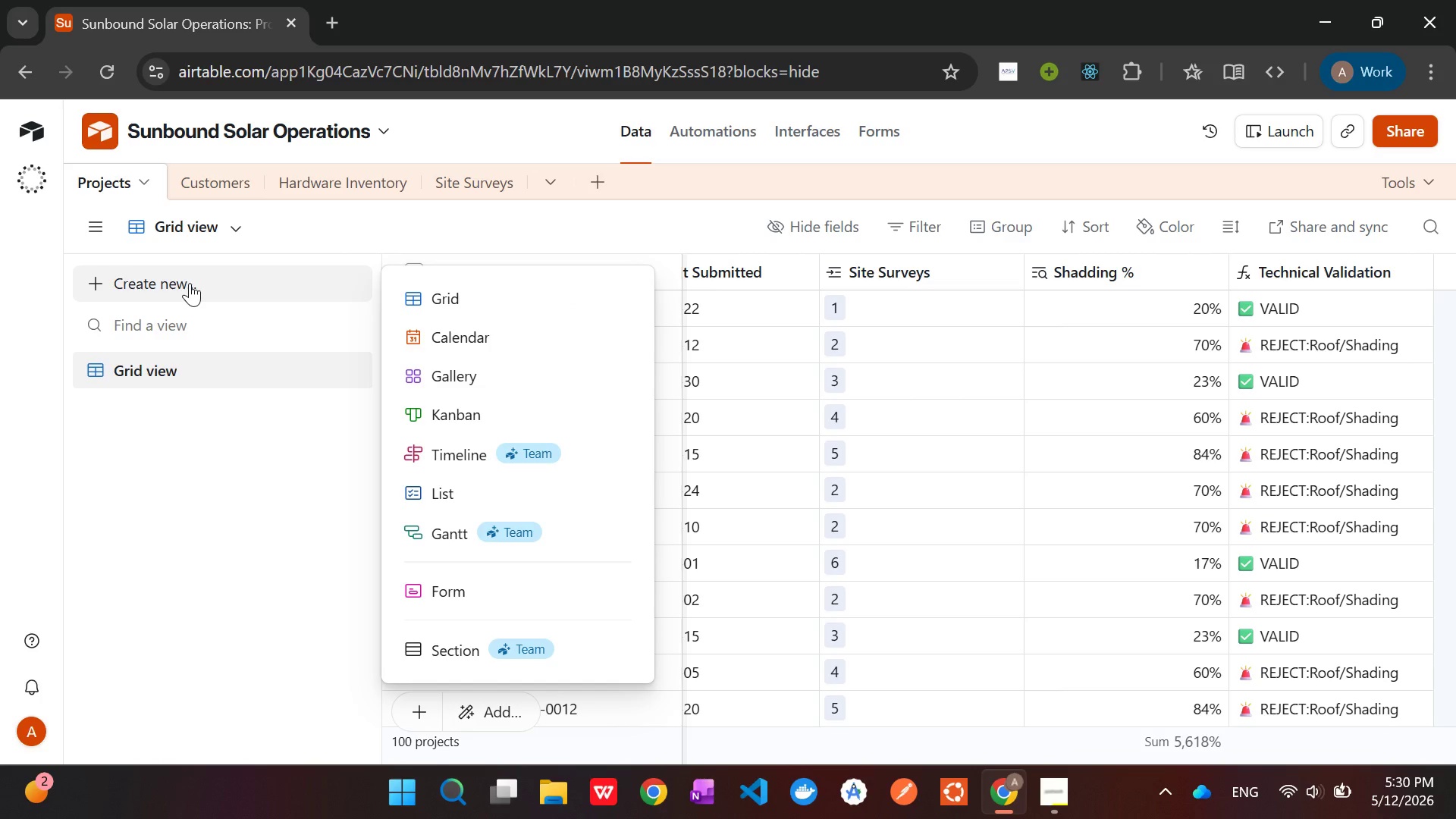 
left_click([413, 289])
 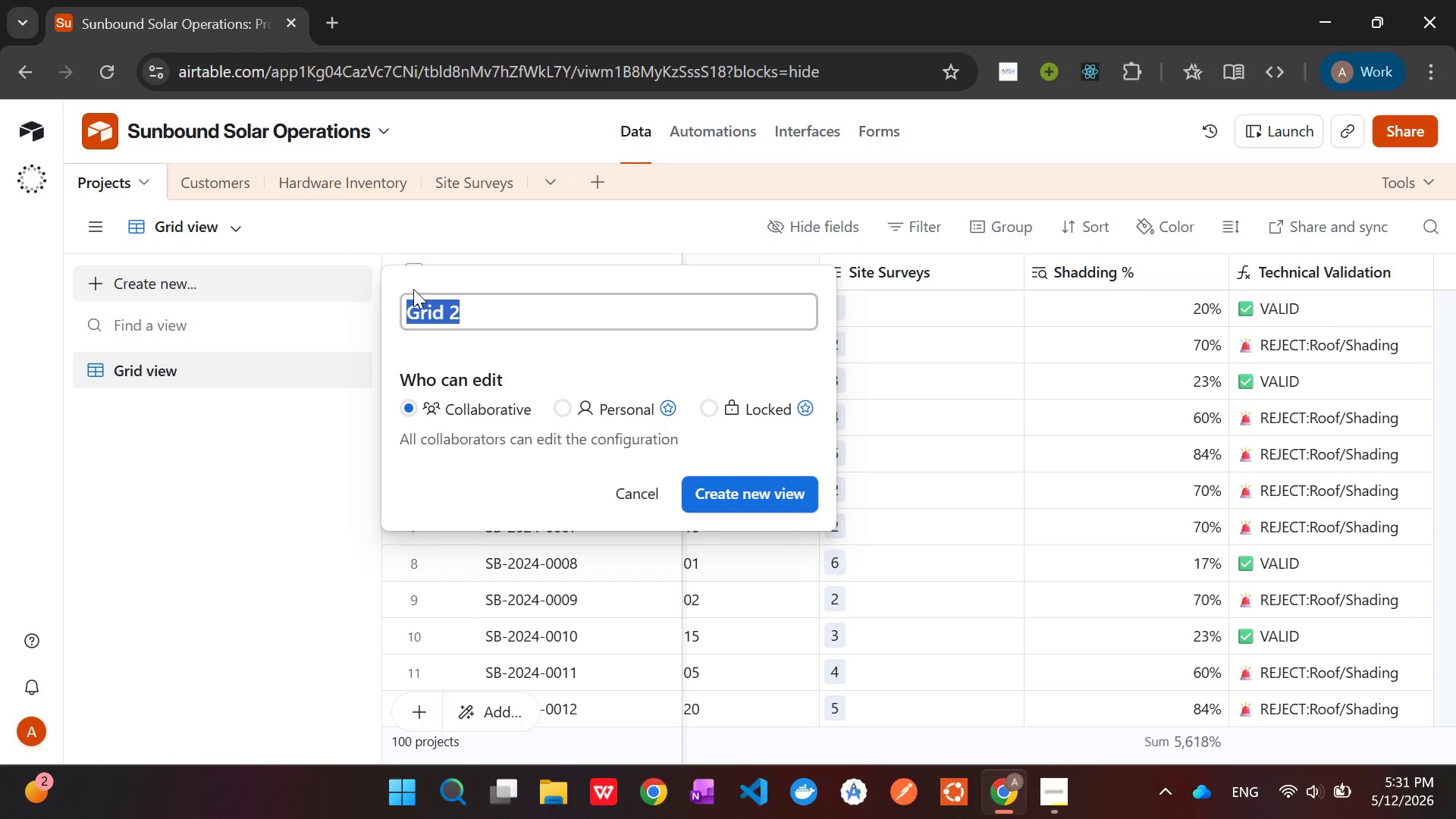 
key(Backspace)
type(PG)
 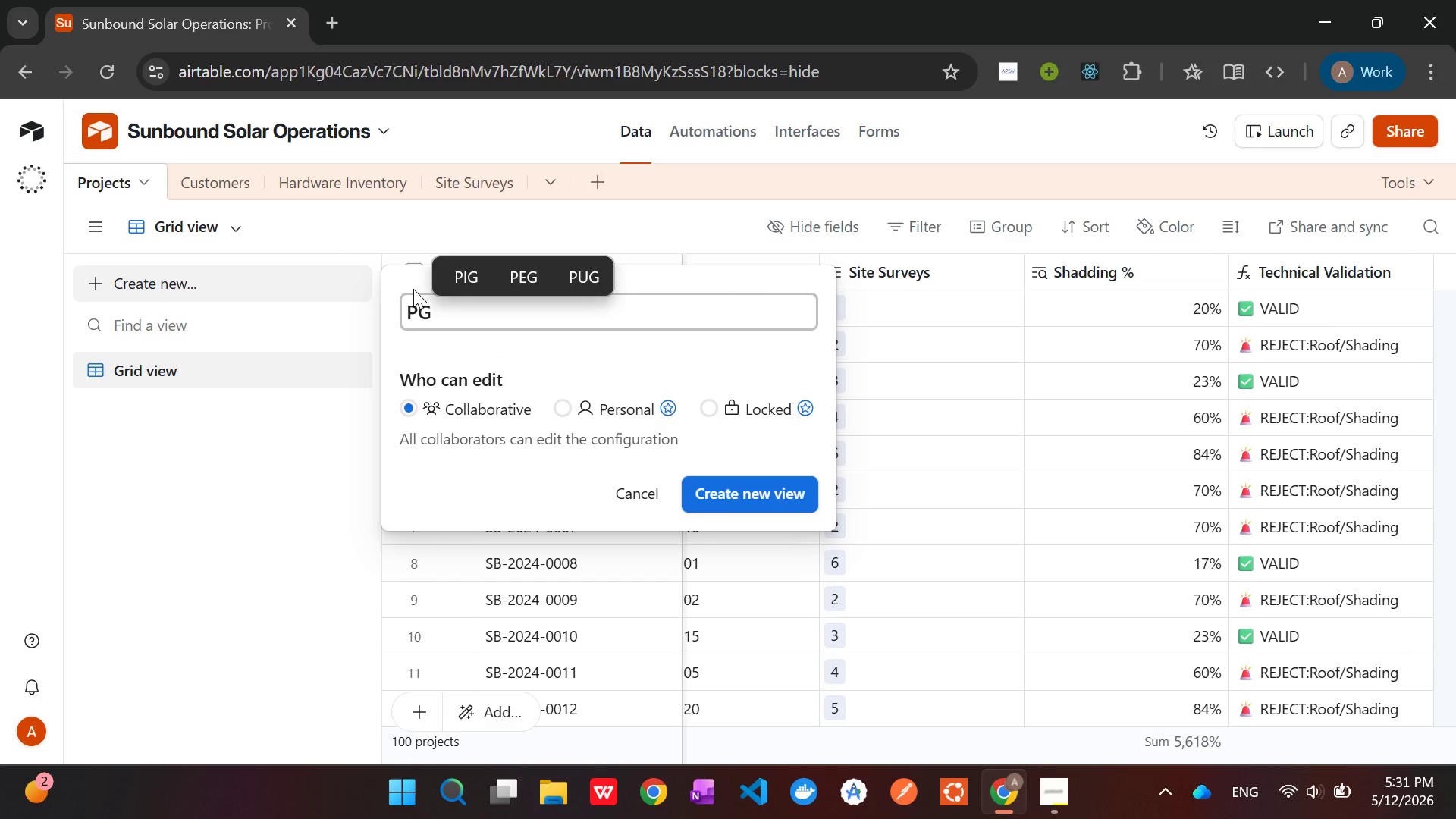 
key(Shift+7)
 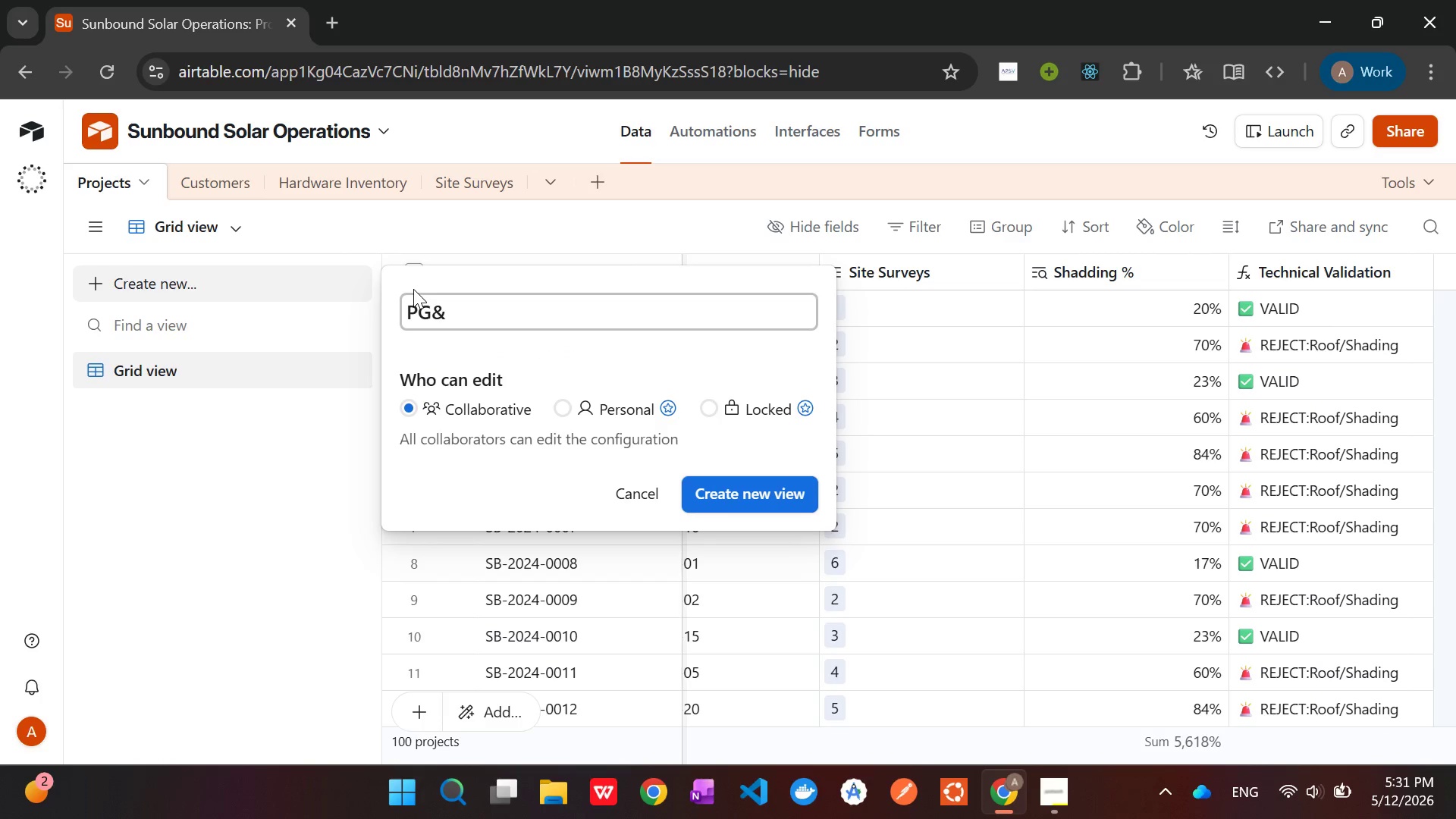 
type(E PTO)
 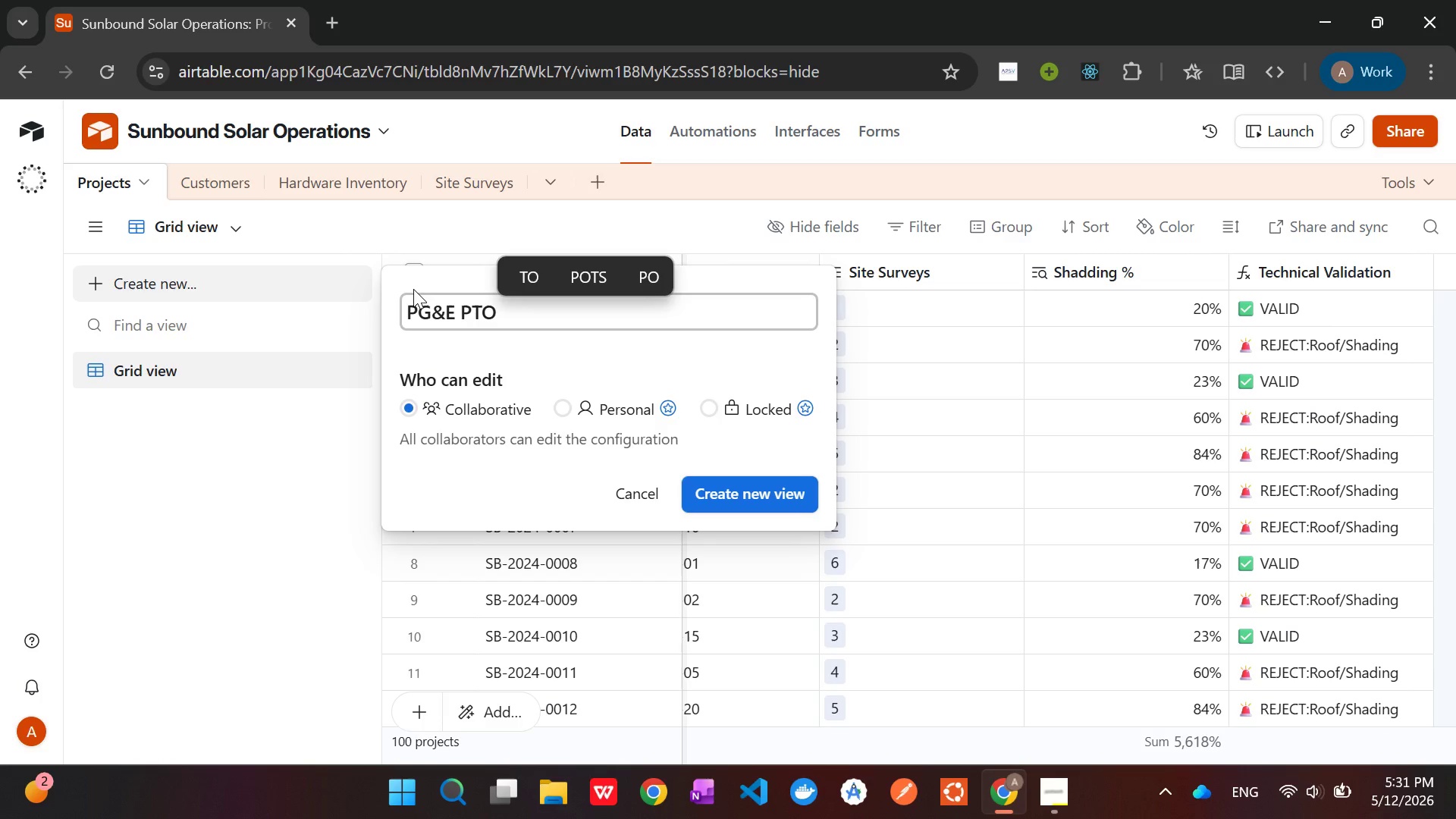 
key(Enter)
 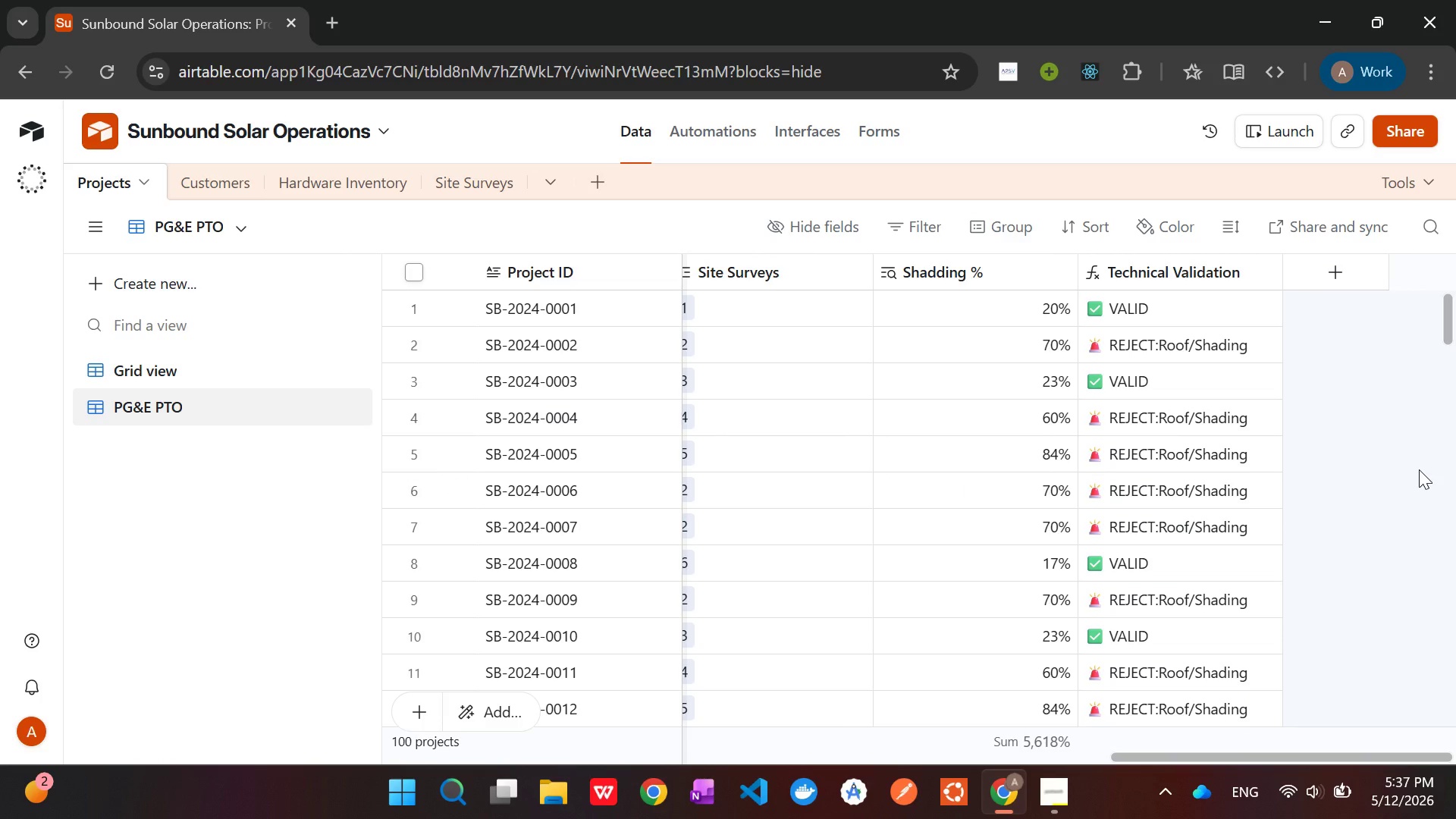 
wait(393.23)
 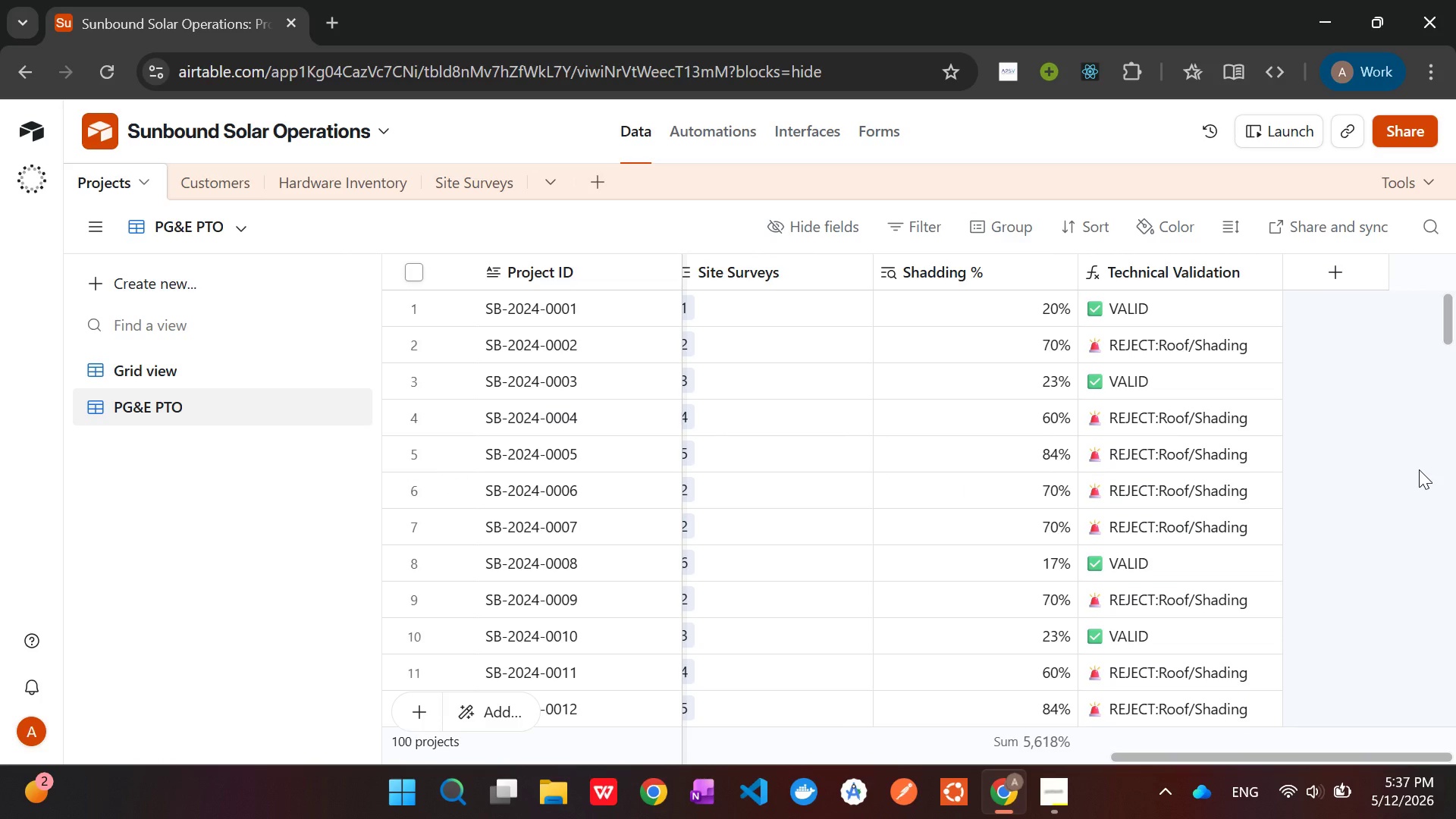 
left_click([1050, 795])